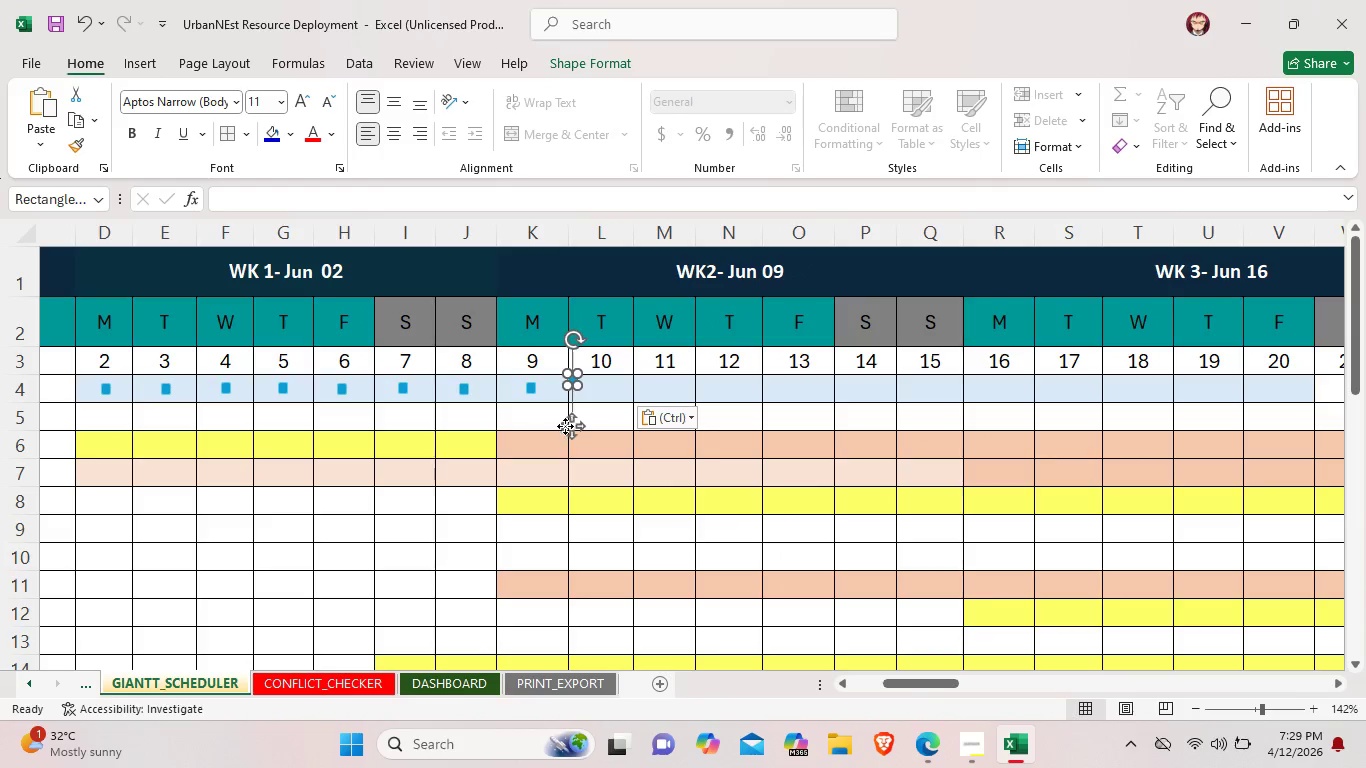 
left_click_drag(start_coordinate=[565, 428], to_coordinate=[595, 437])
 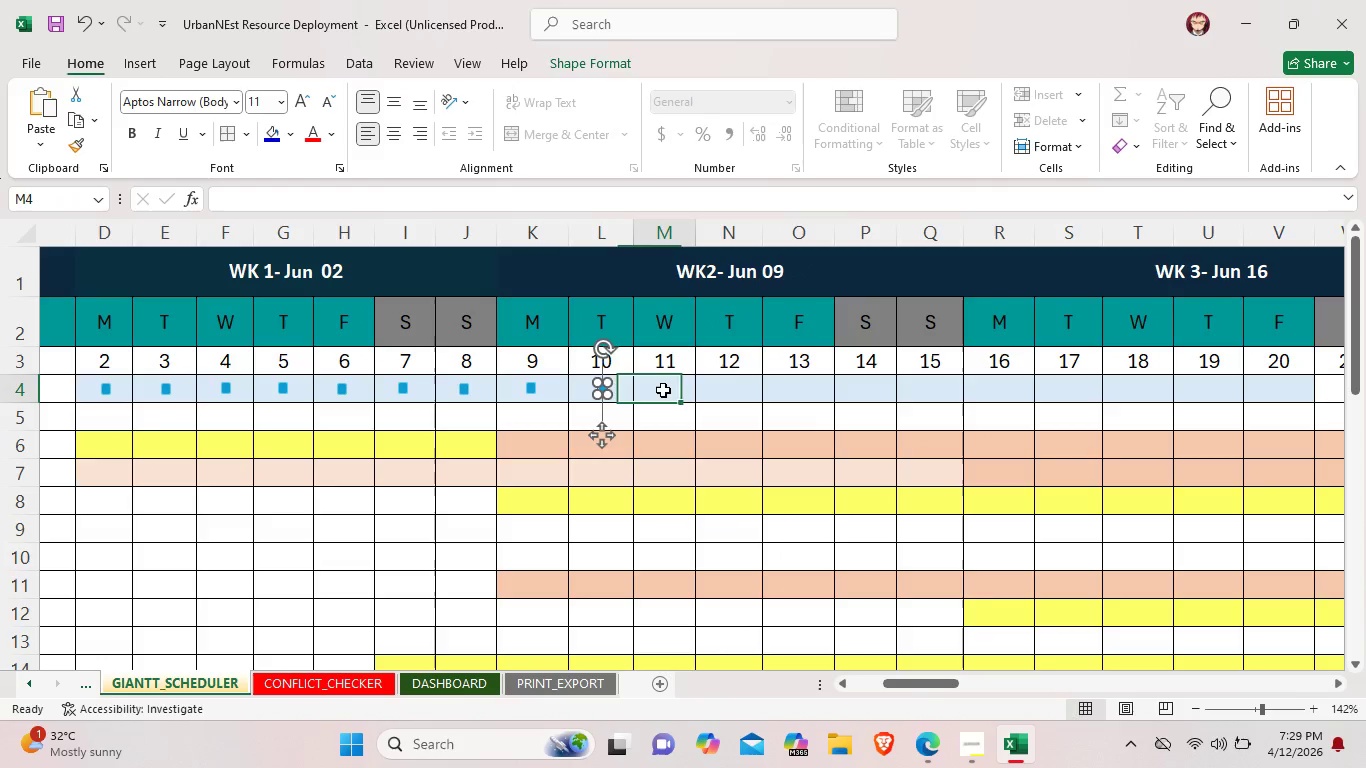 
left_click([663, 390])
 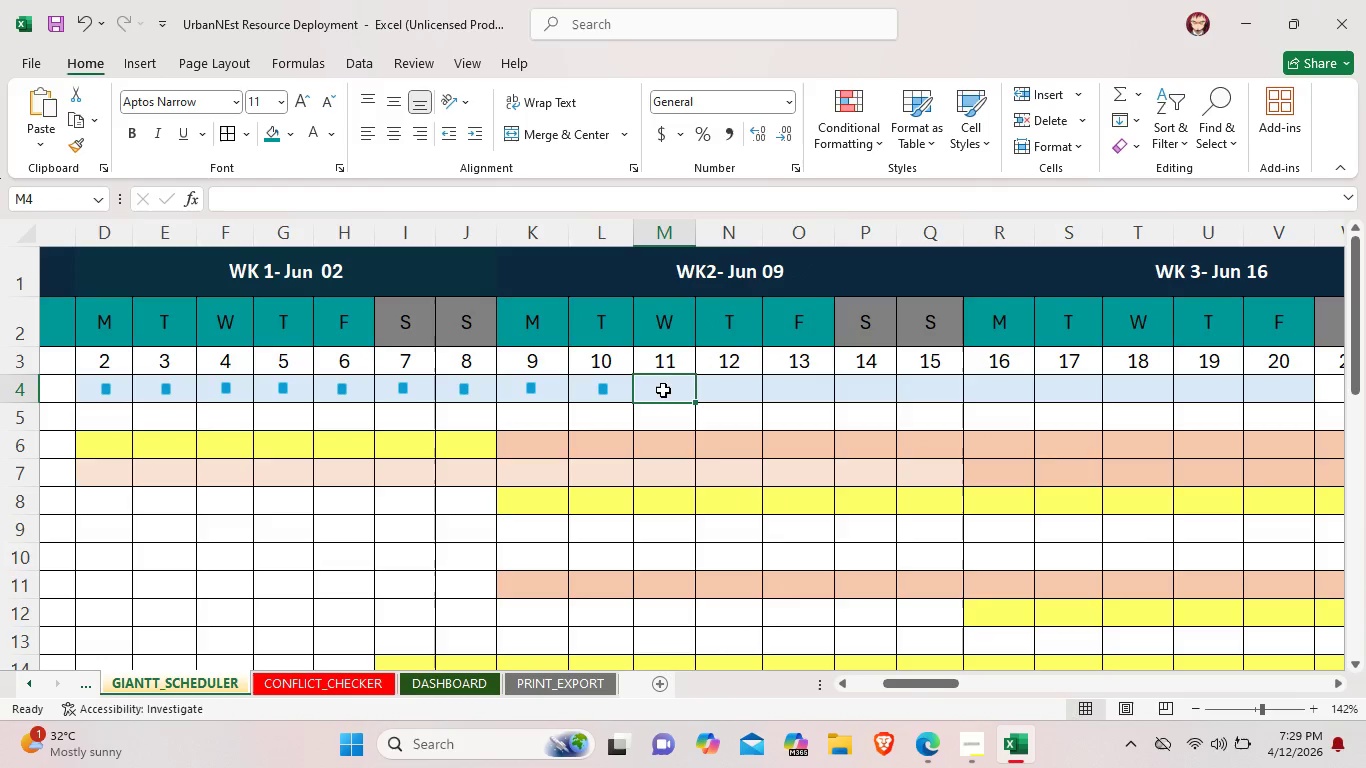 
key(Control+V)
 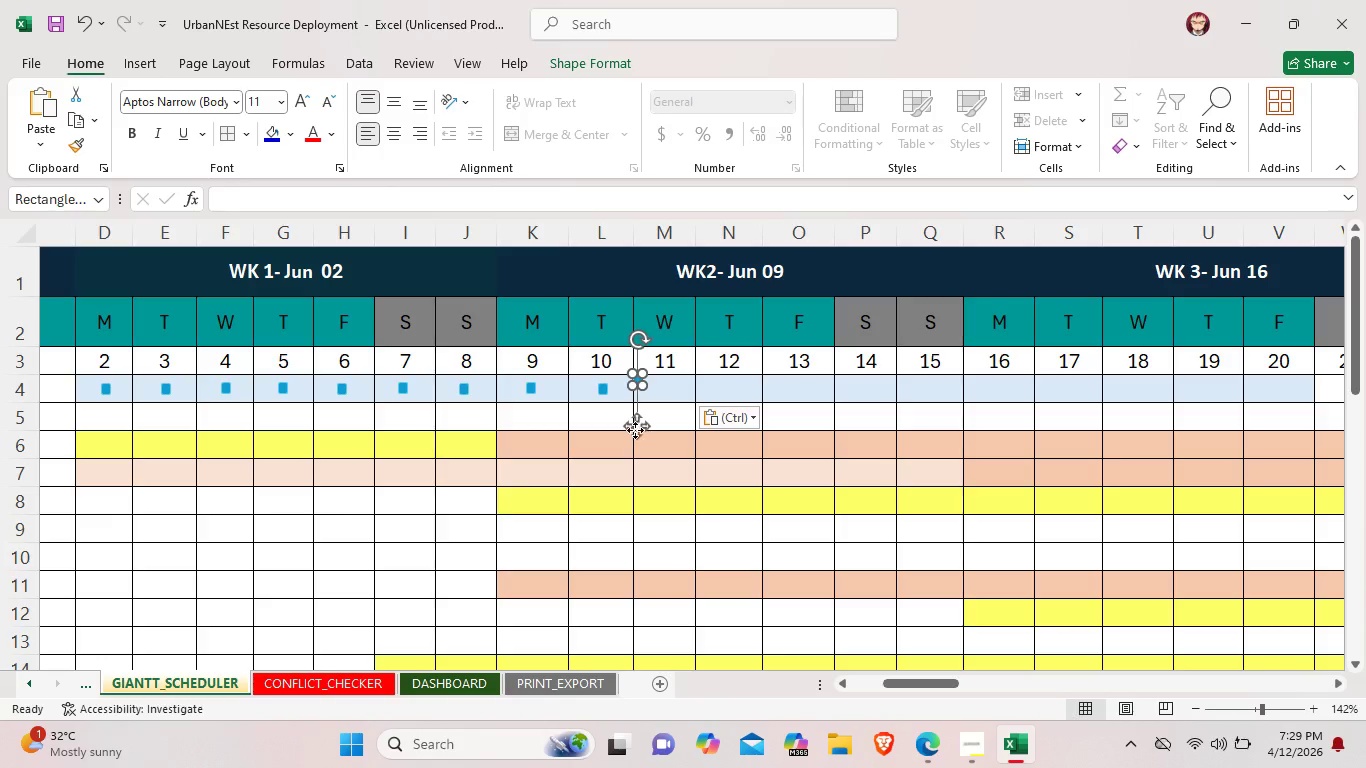 
left_click_drag(start_coordinate=[635, 431], to_coordinate=[661, 439])
 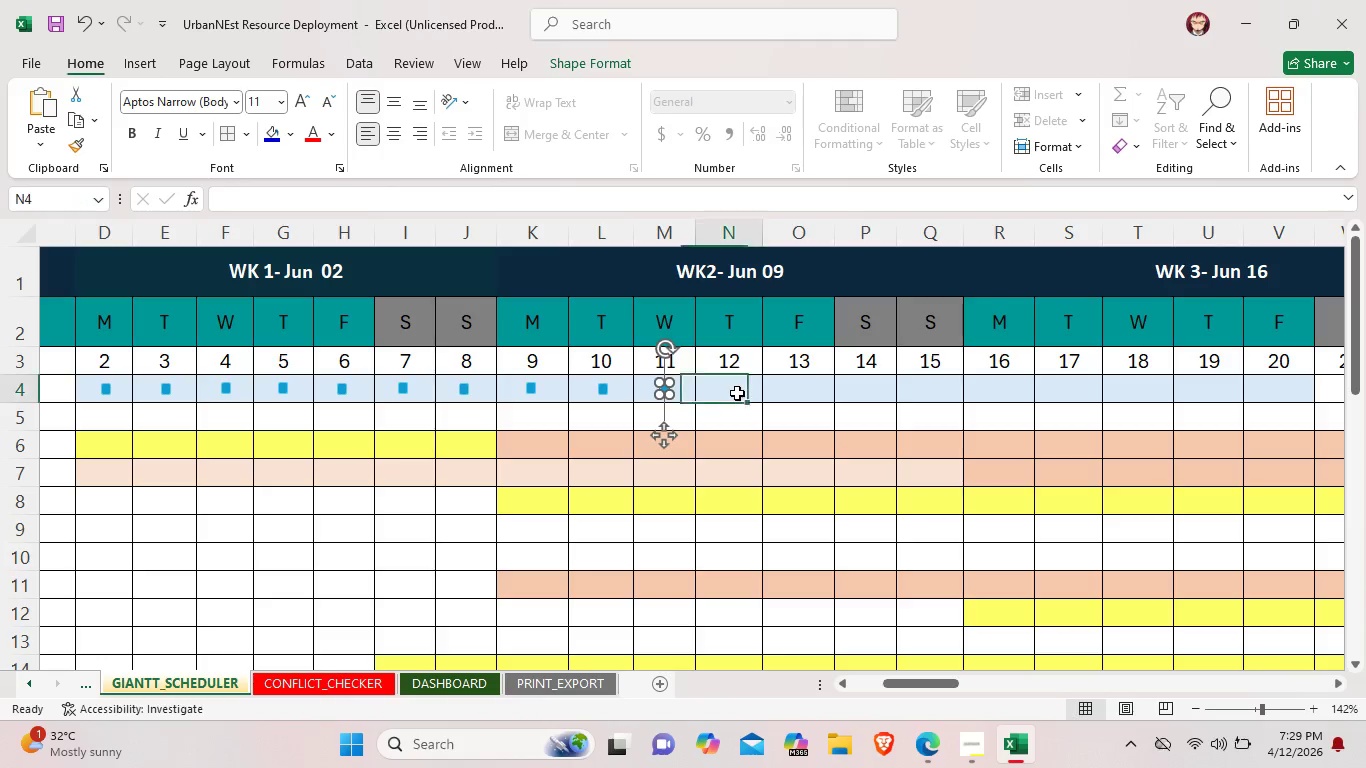 
left_click([737, 393])
 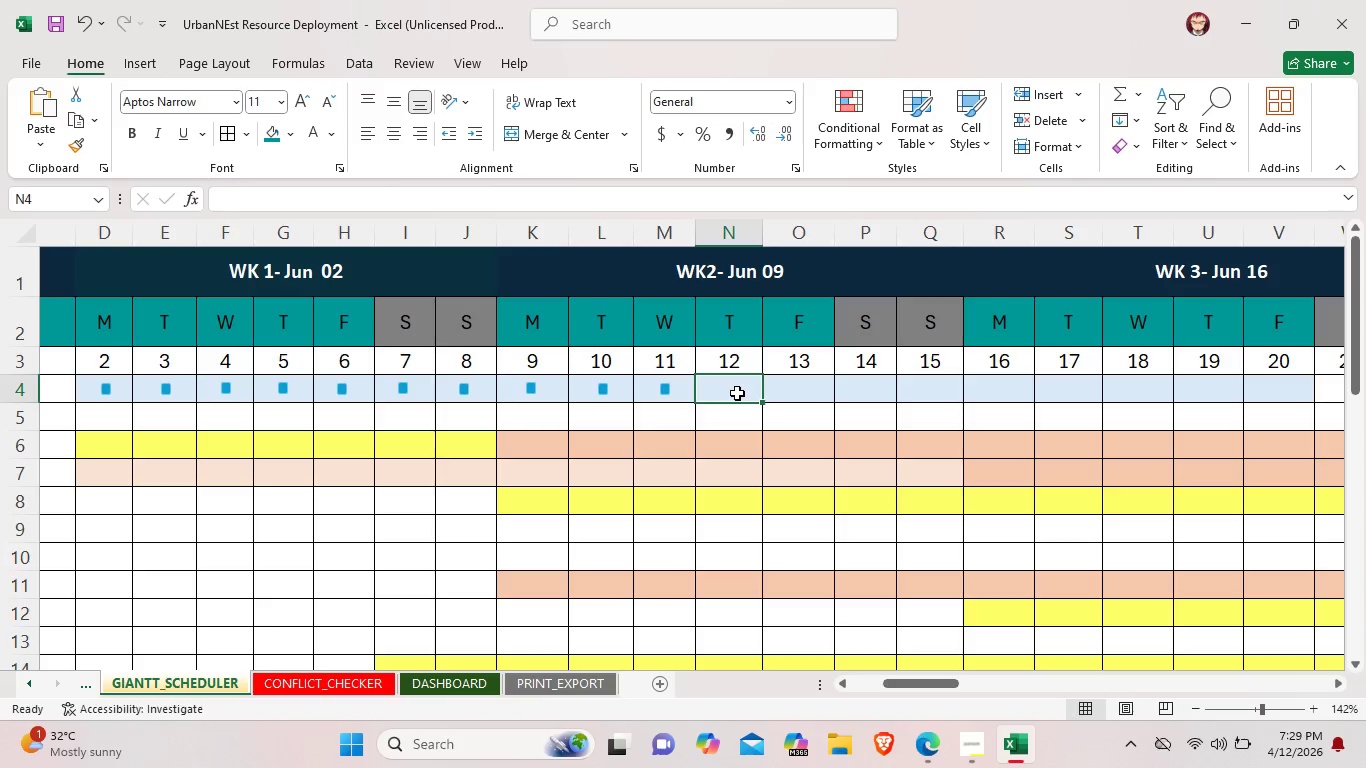 
key(Control+V)
 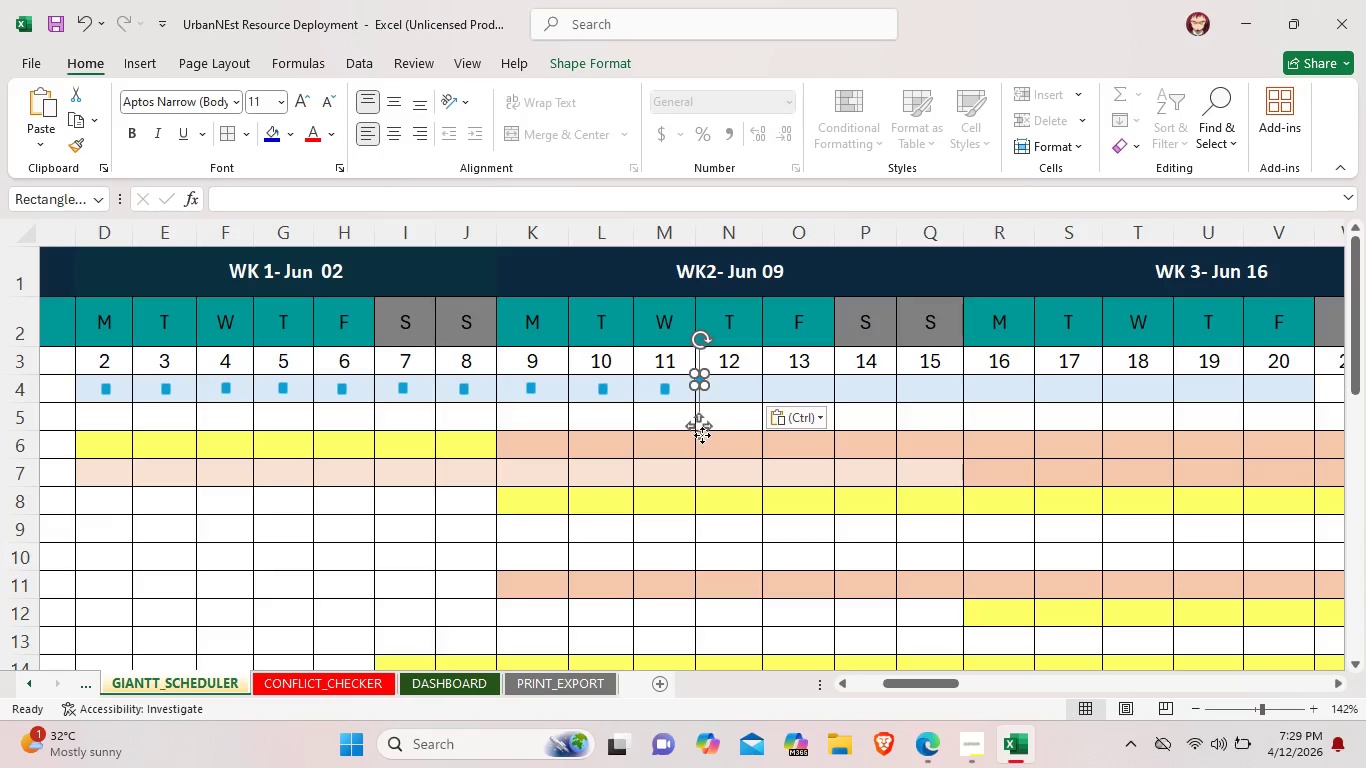 
left_click_drag(start_coordinate=[702, 435], to_coordinate=[732, 445])
 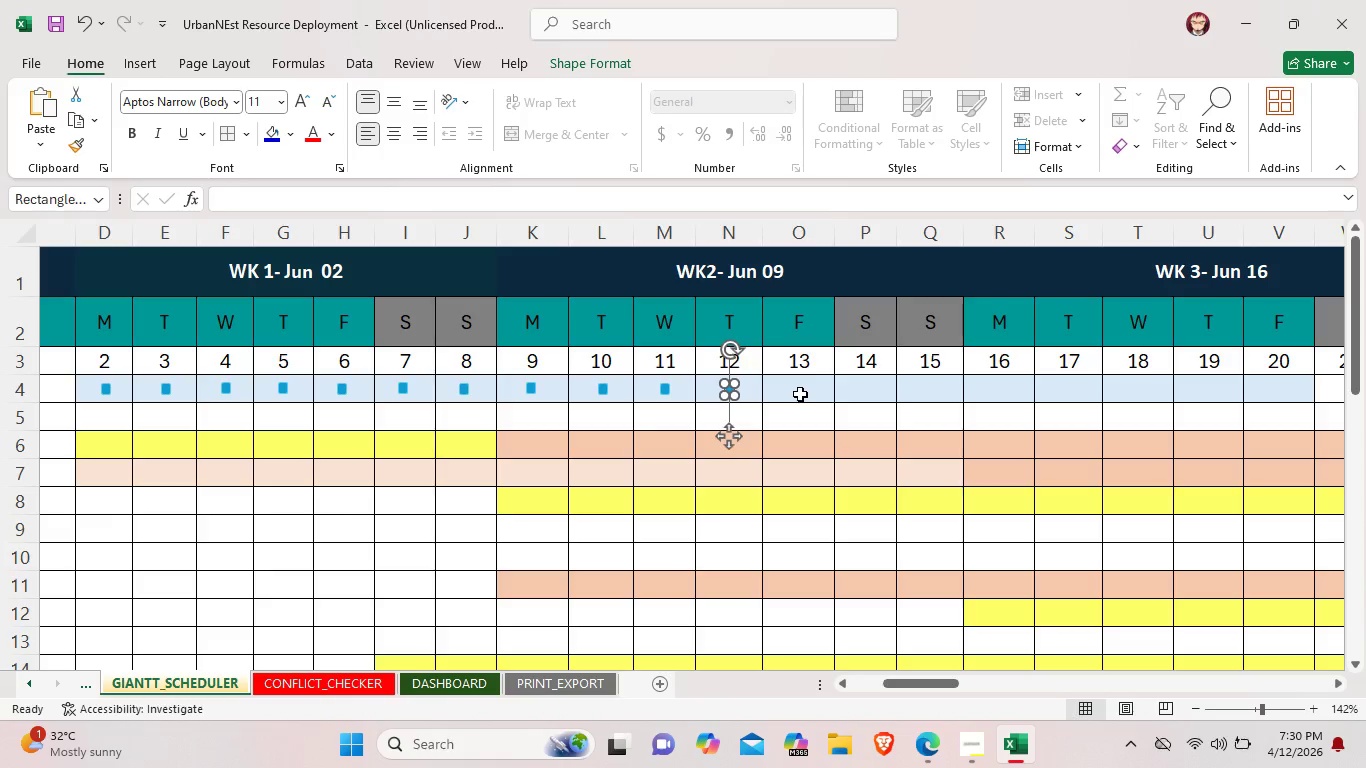 
left_click([800, 394])
 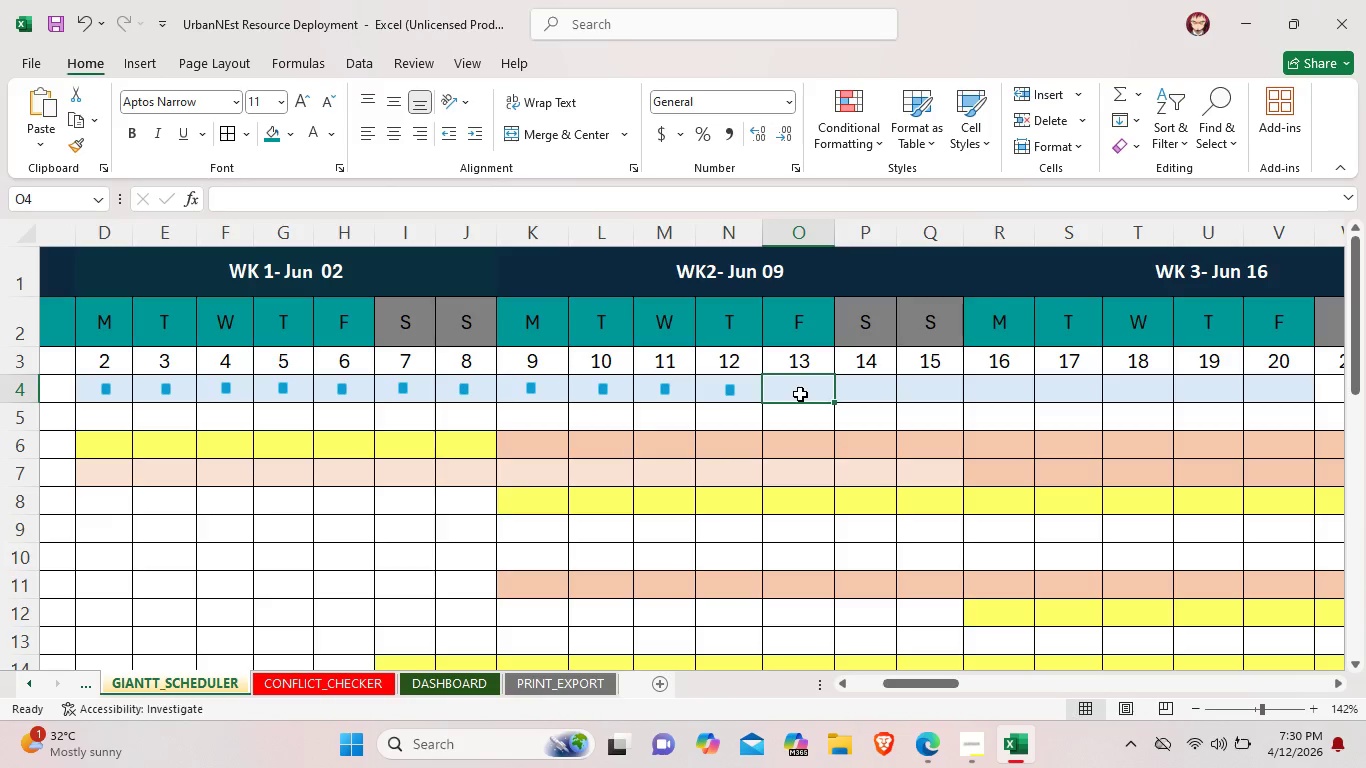 
key(Control+V)
 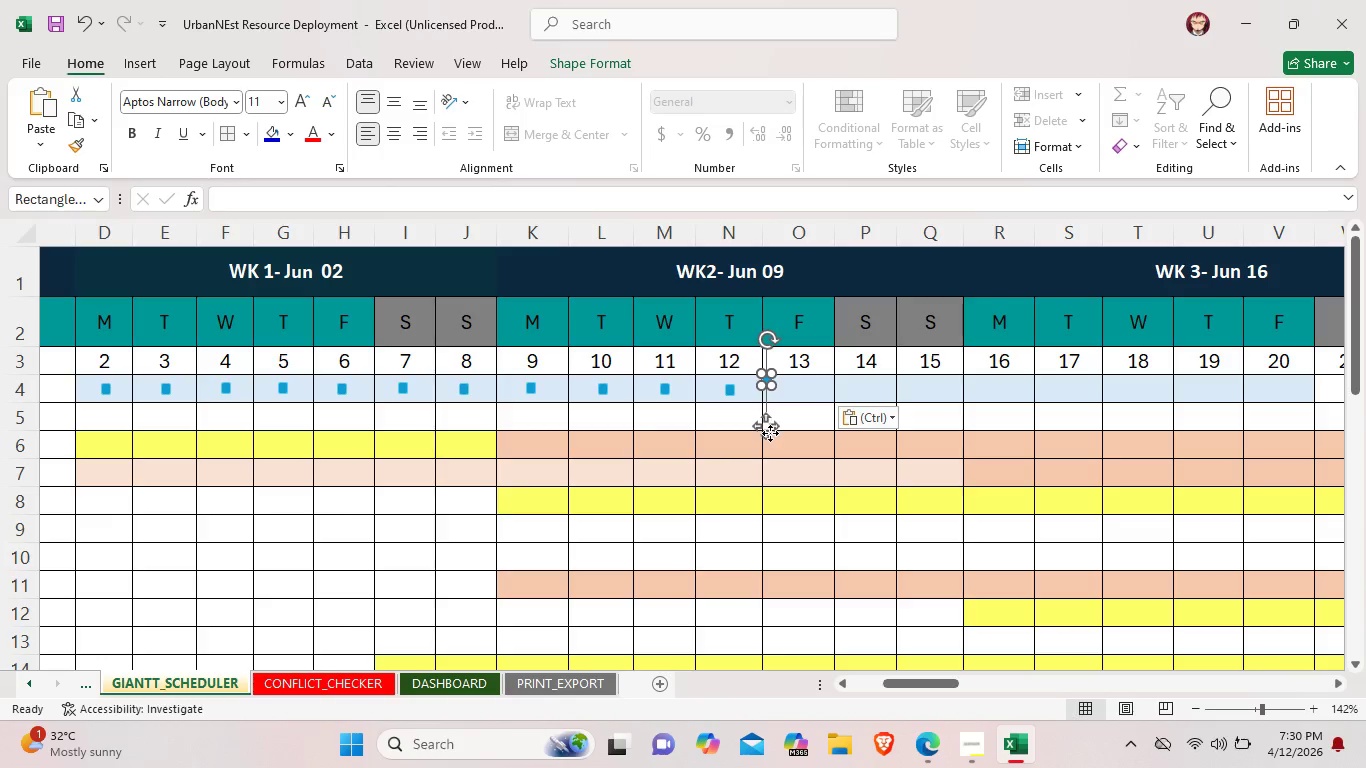 
left_click_drag(start_coordinate=[770, 431], to_coordinate=[800, 441])
 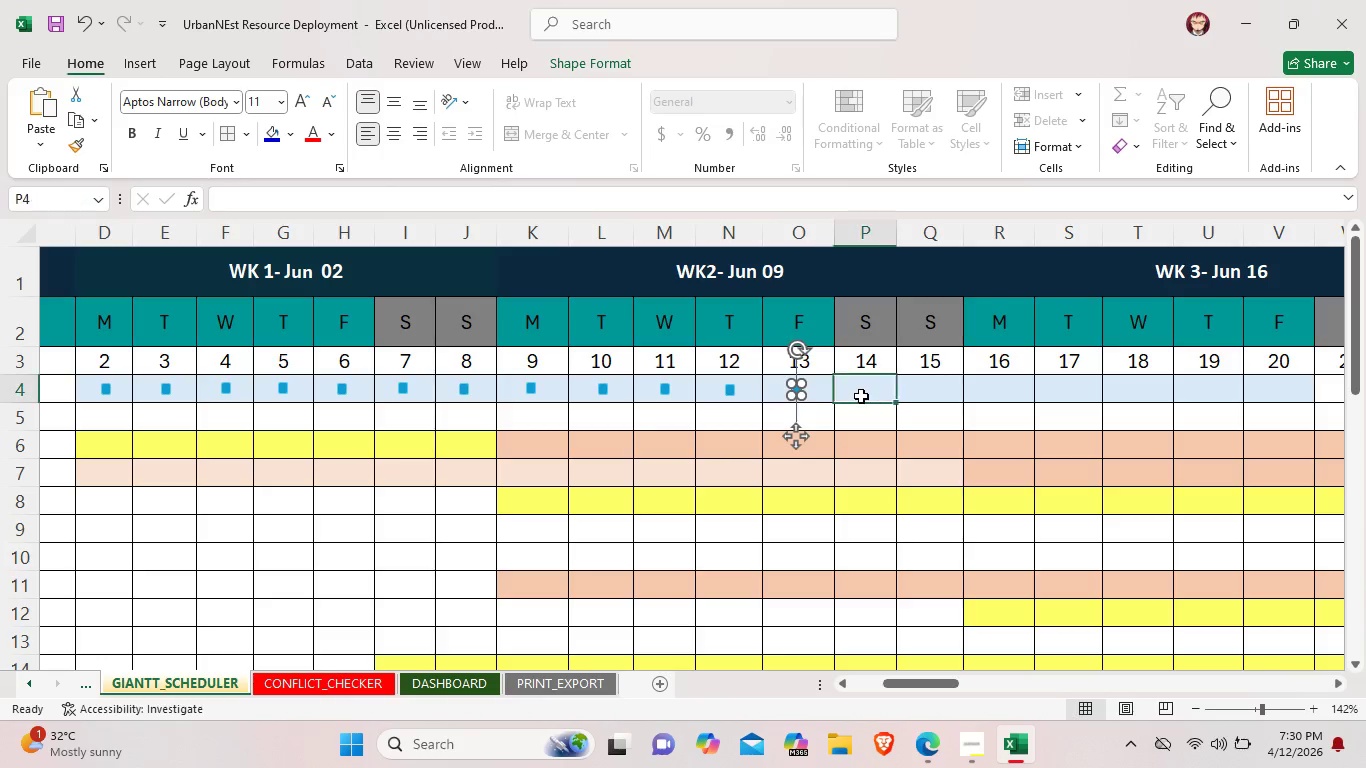 
left_click([861, 396])
 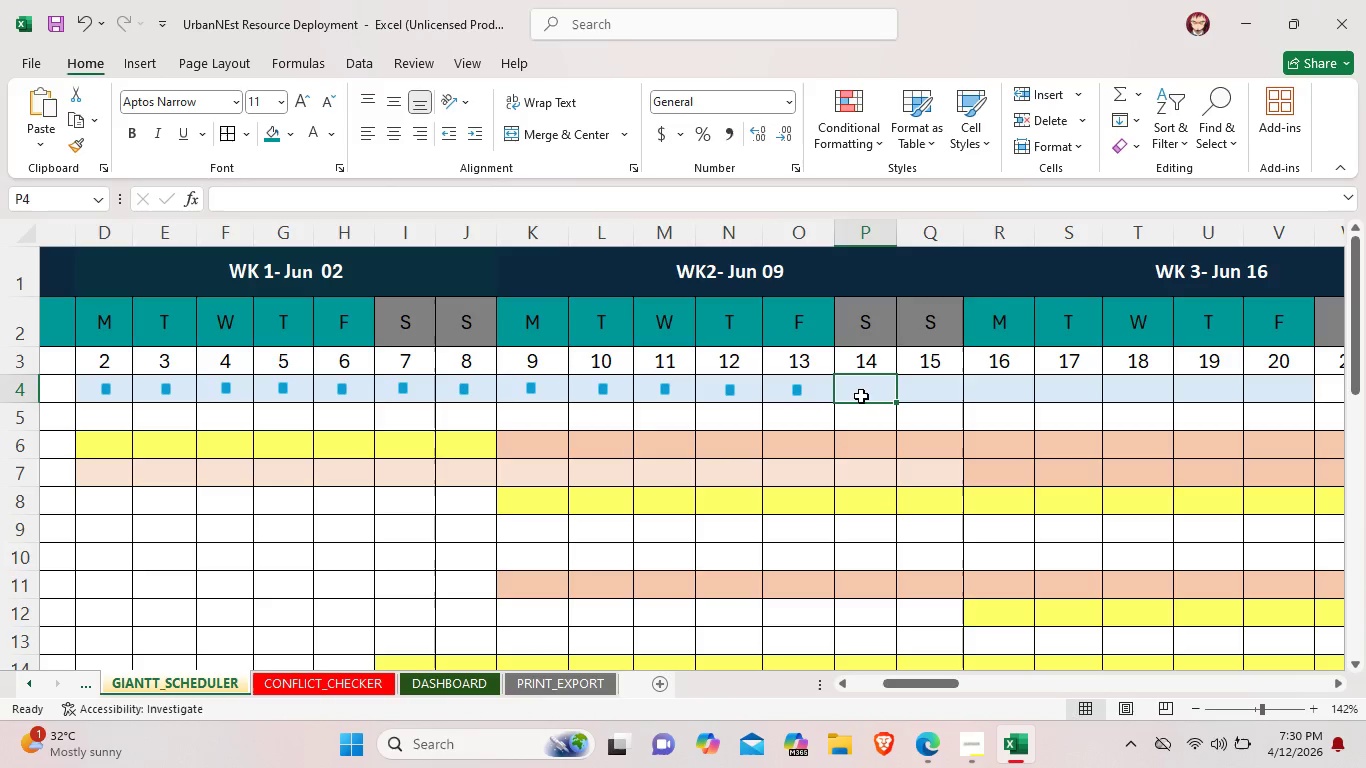 
key(Control+V)
 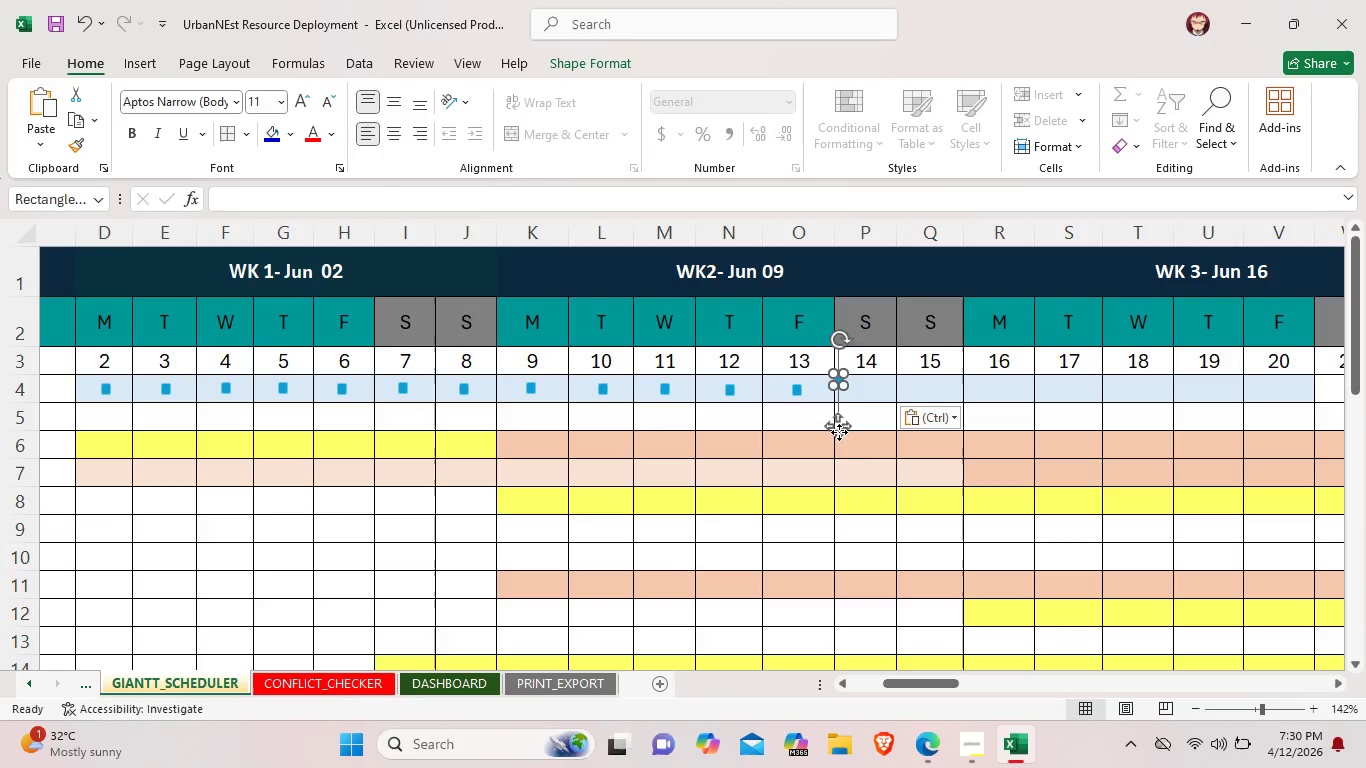 
left_click_drag(start_coordinate=[838, 430], to_coordinate=[864, 439])
 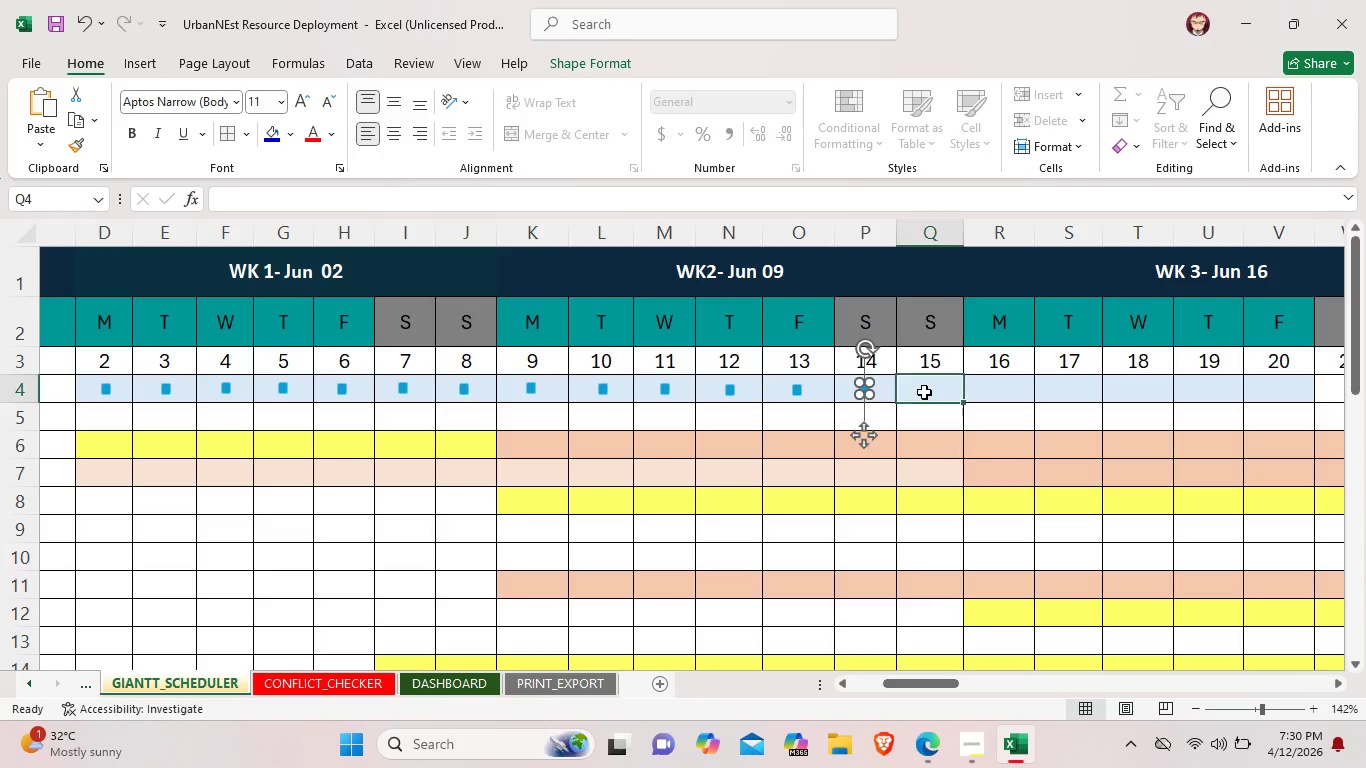 
left_click([924, 392])
 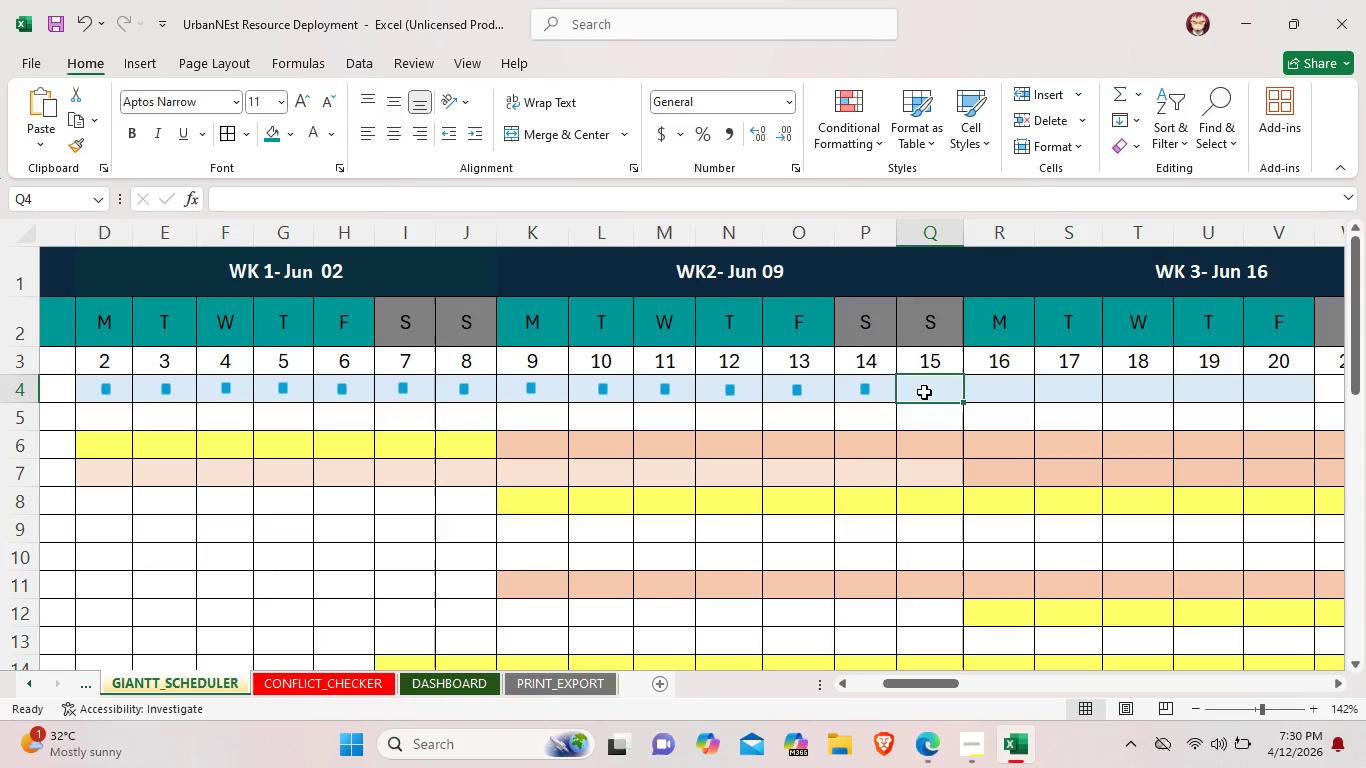 
key(Control+V)
 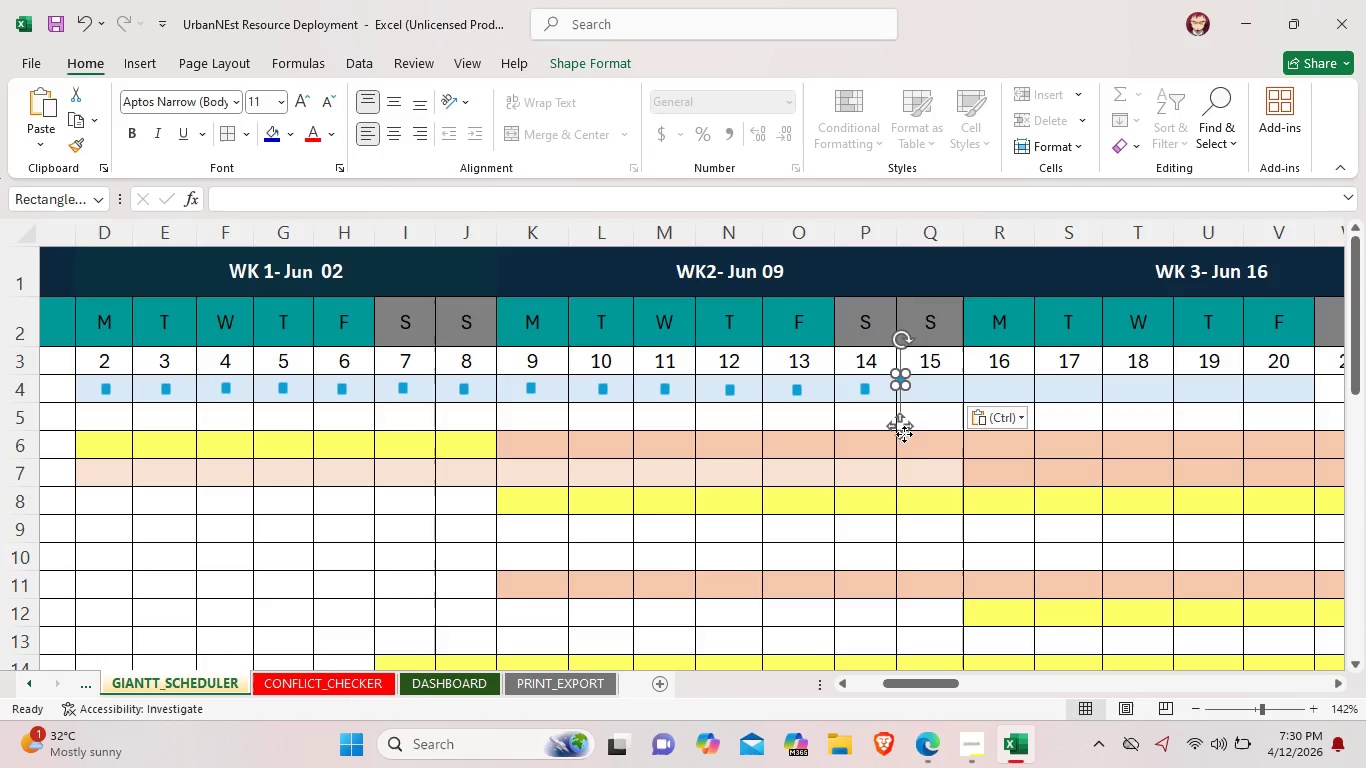 
left_click_drag(start_coordinate=[904, 434], to_coordinate=[934, 444])
 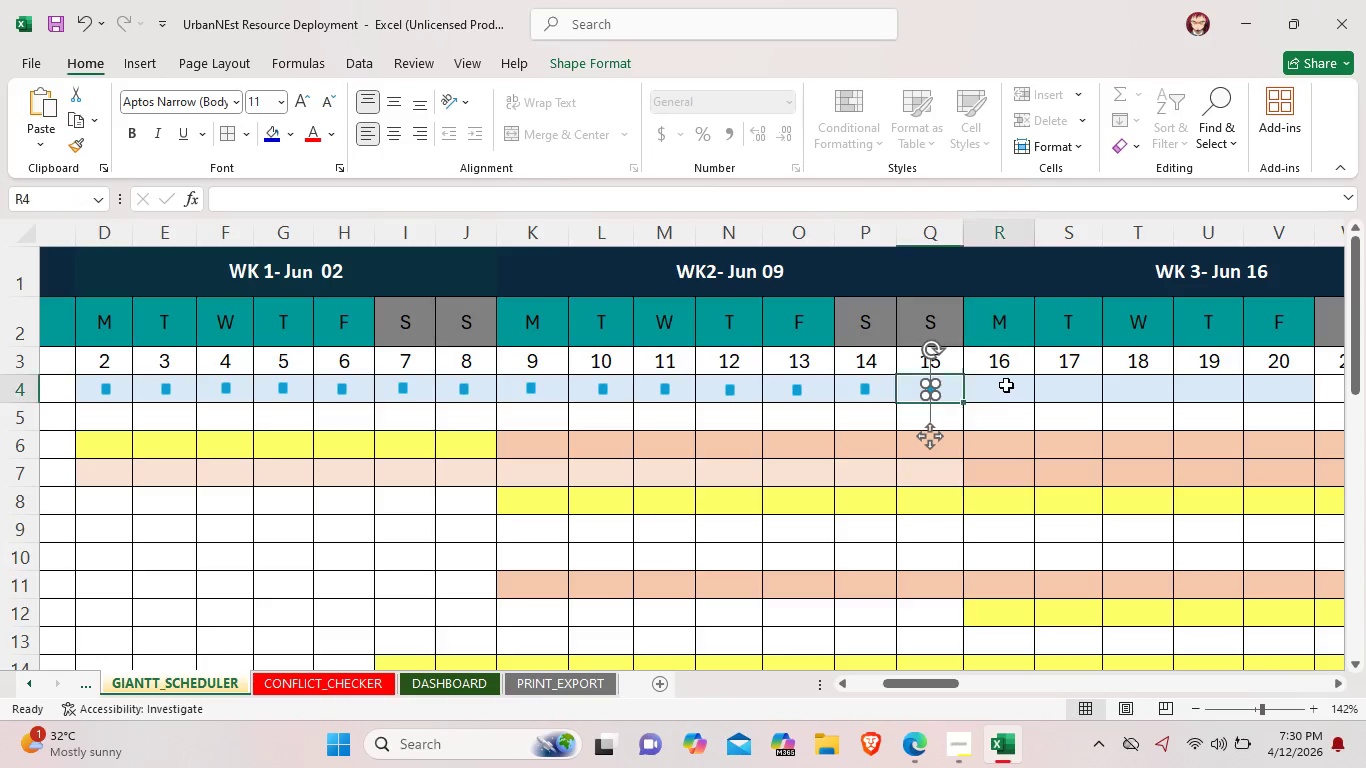 
left_click([1006, 385])
 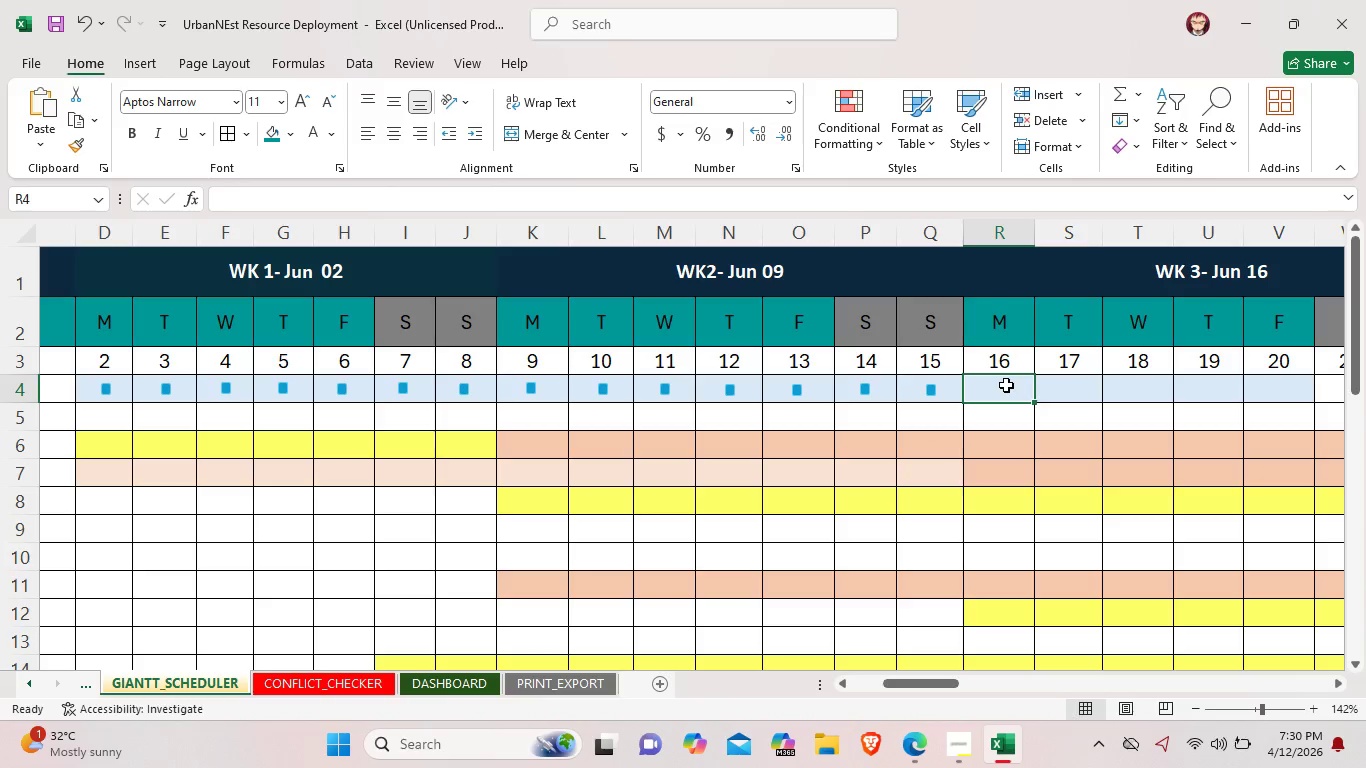 
key(Control+V)
 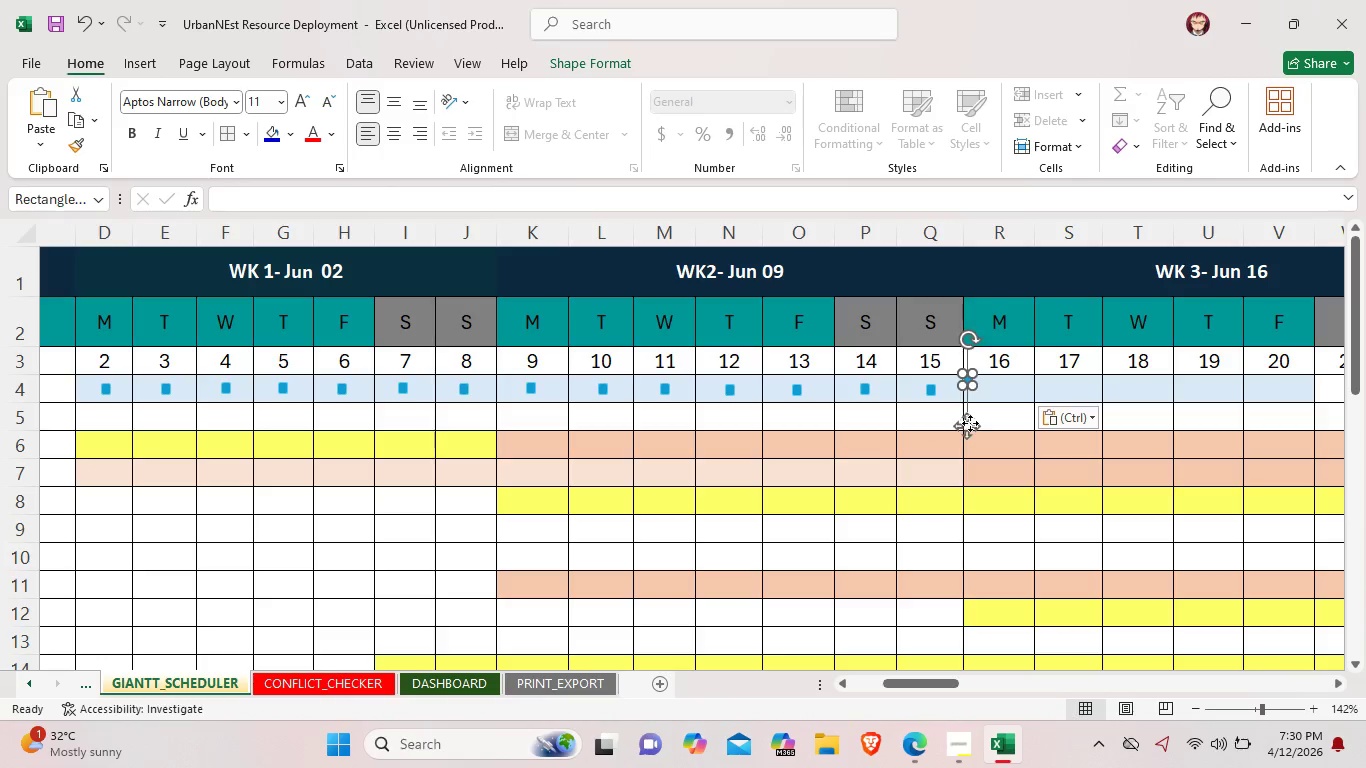 
left_click_drag(start_coordinate=[970, 423], to_coordinate=[1004, 432])
 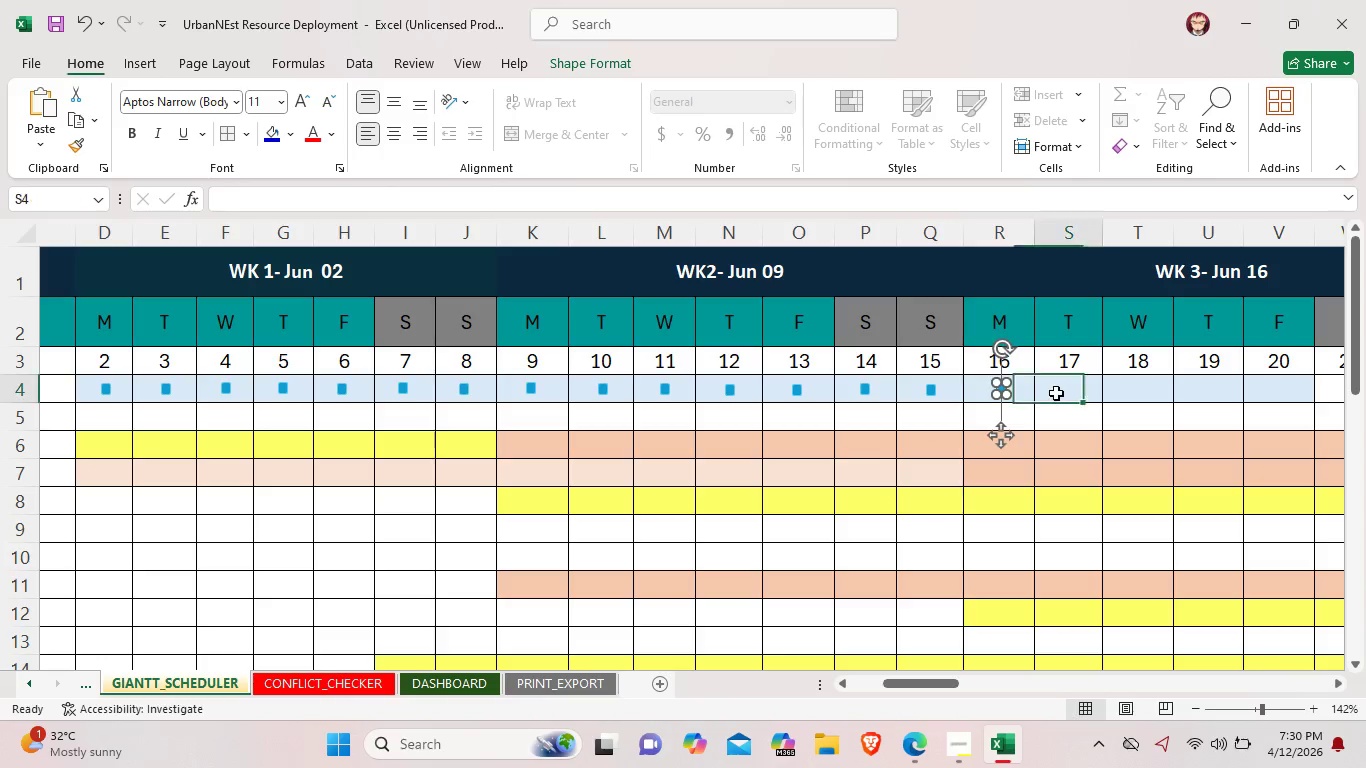 
left_click([1056, 393])
 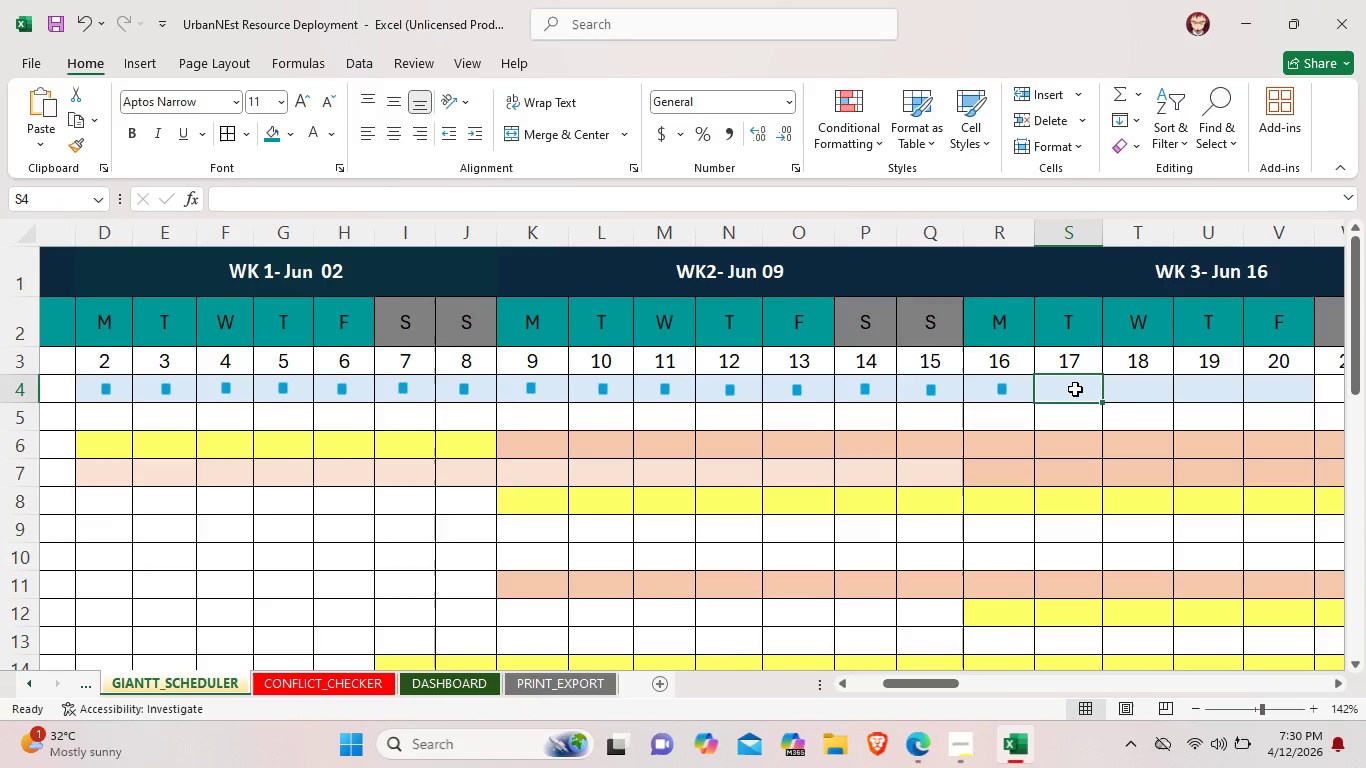 
key(Control+V)
 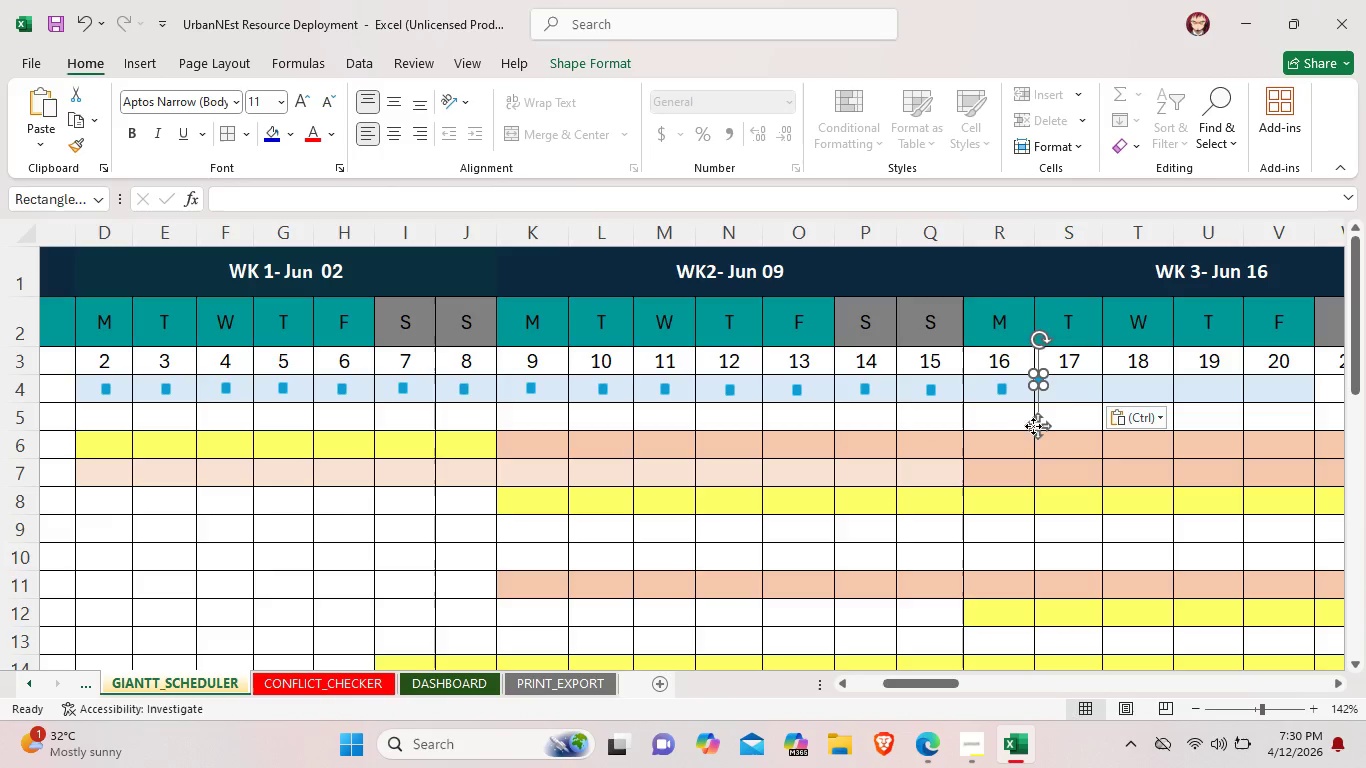 
left_click_drag(start_coordinate=[1033, 426], to_coordinate=[1065, 435])
 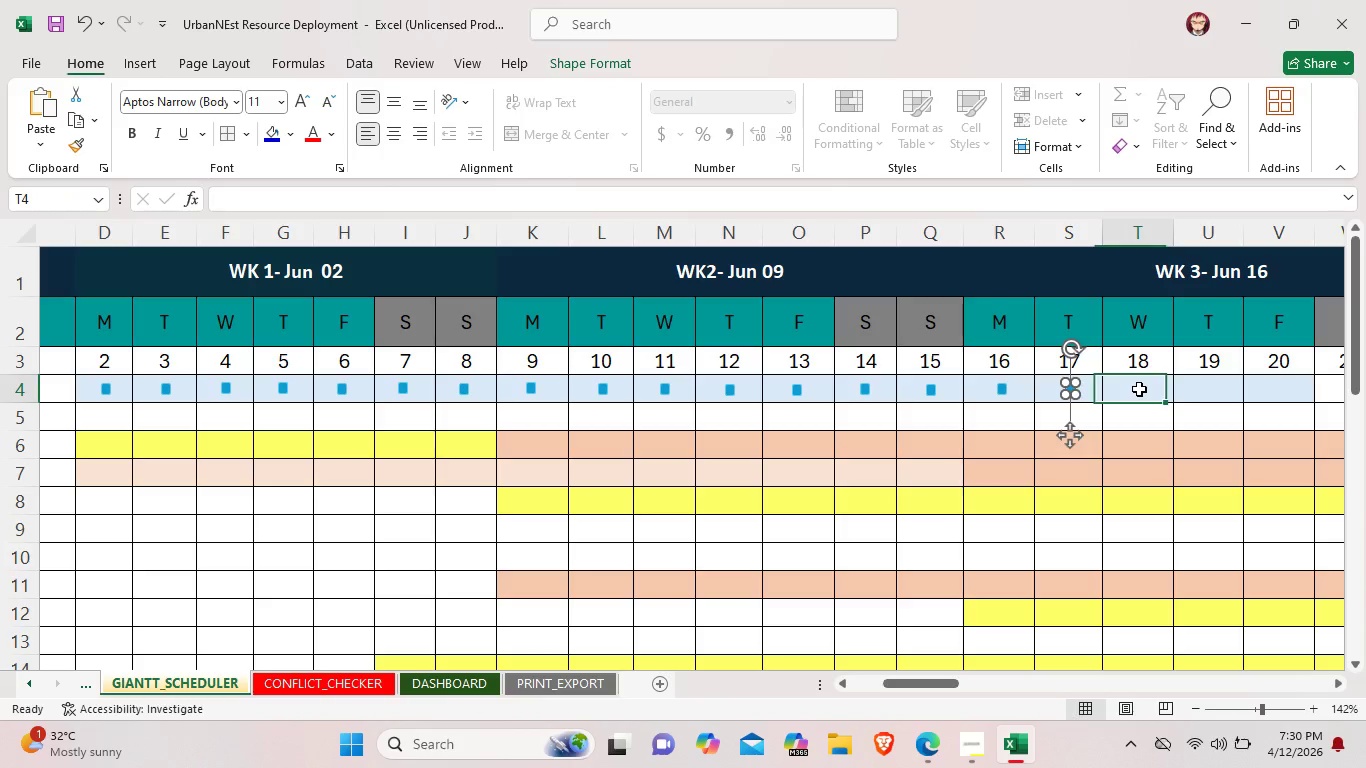 
left_click([1139, 389])
 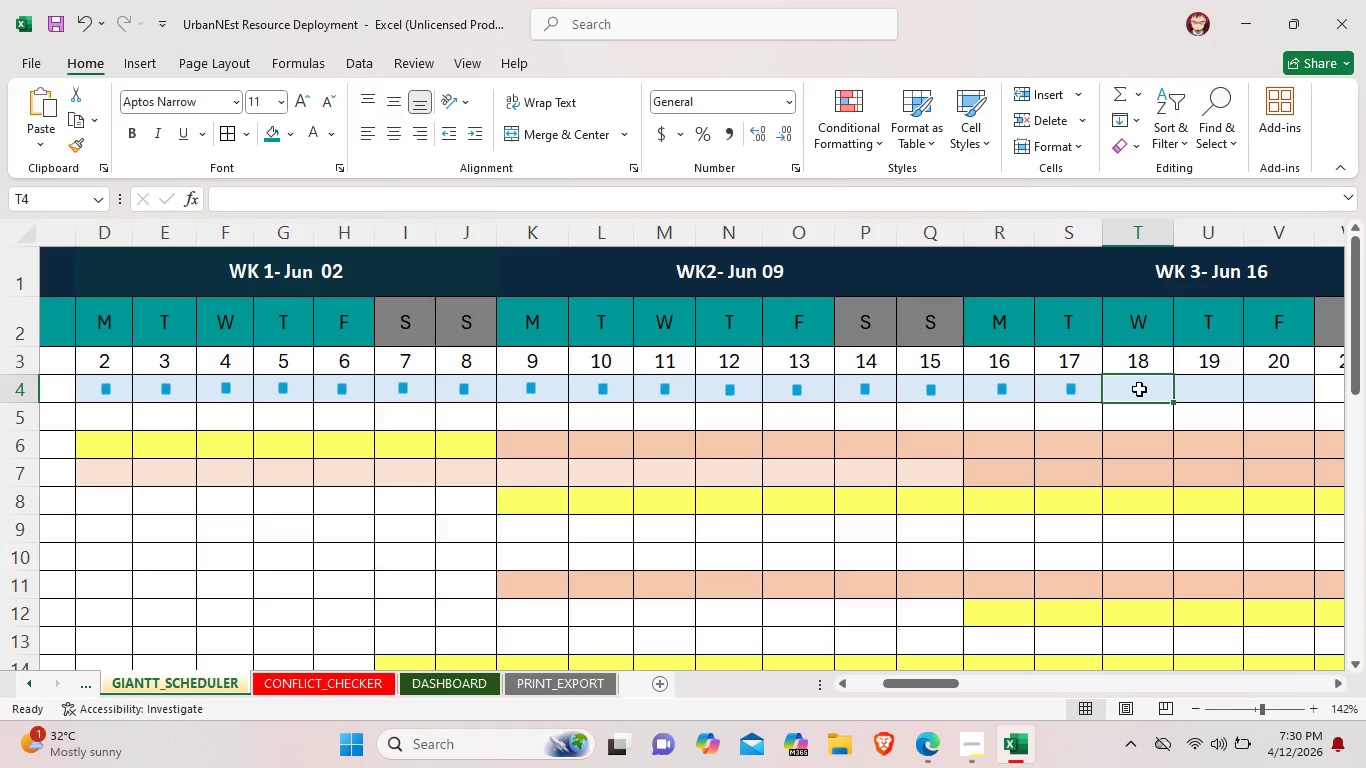 
key(Control+V)
 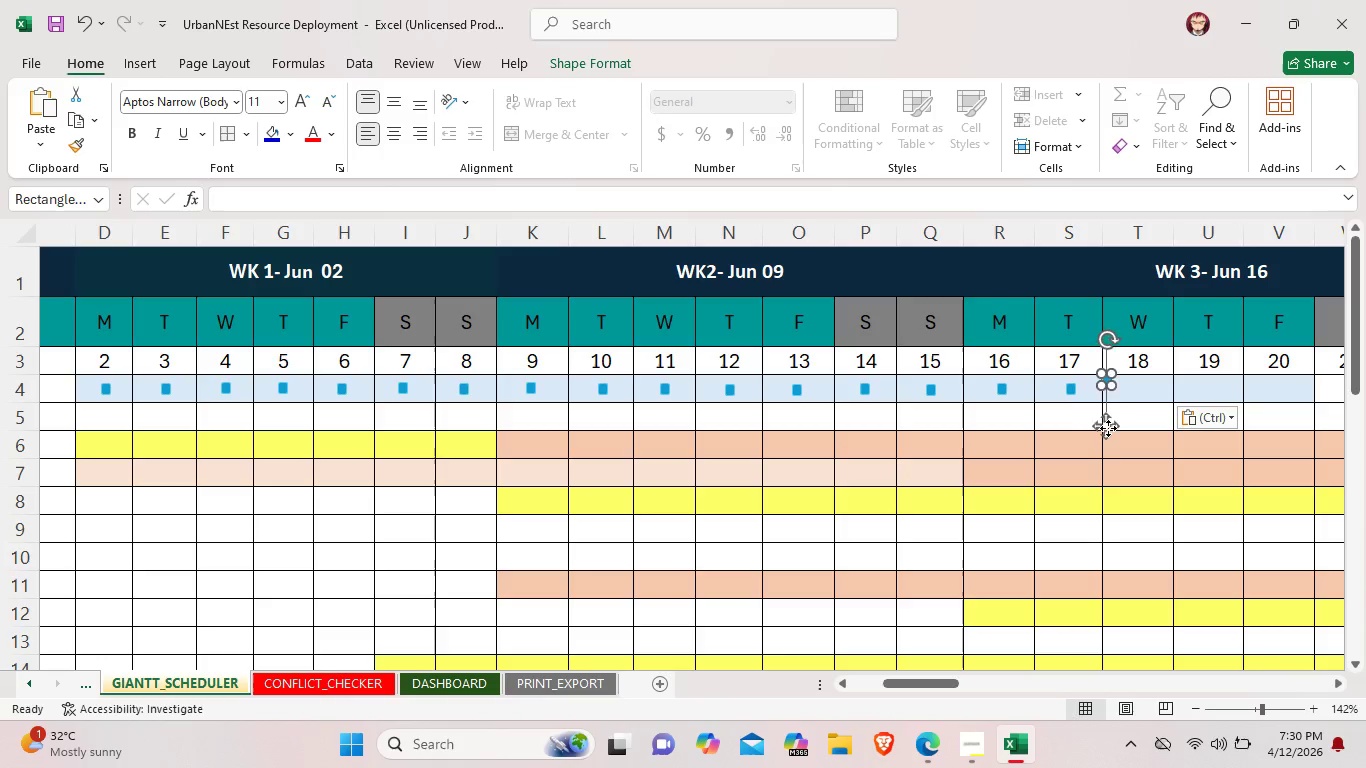 
left_click_drag(start_coordinate=[1108, 427], to_coordinate=[1137, 436])
 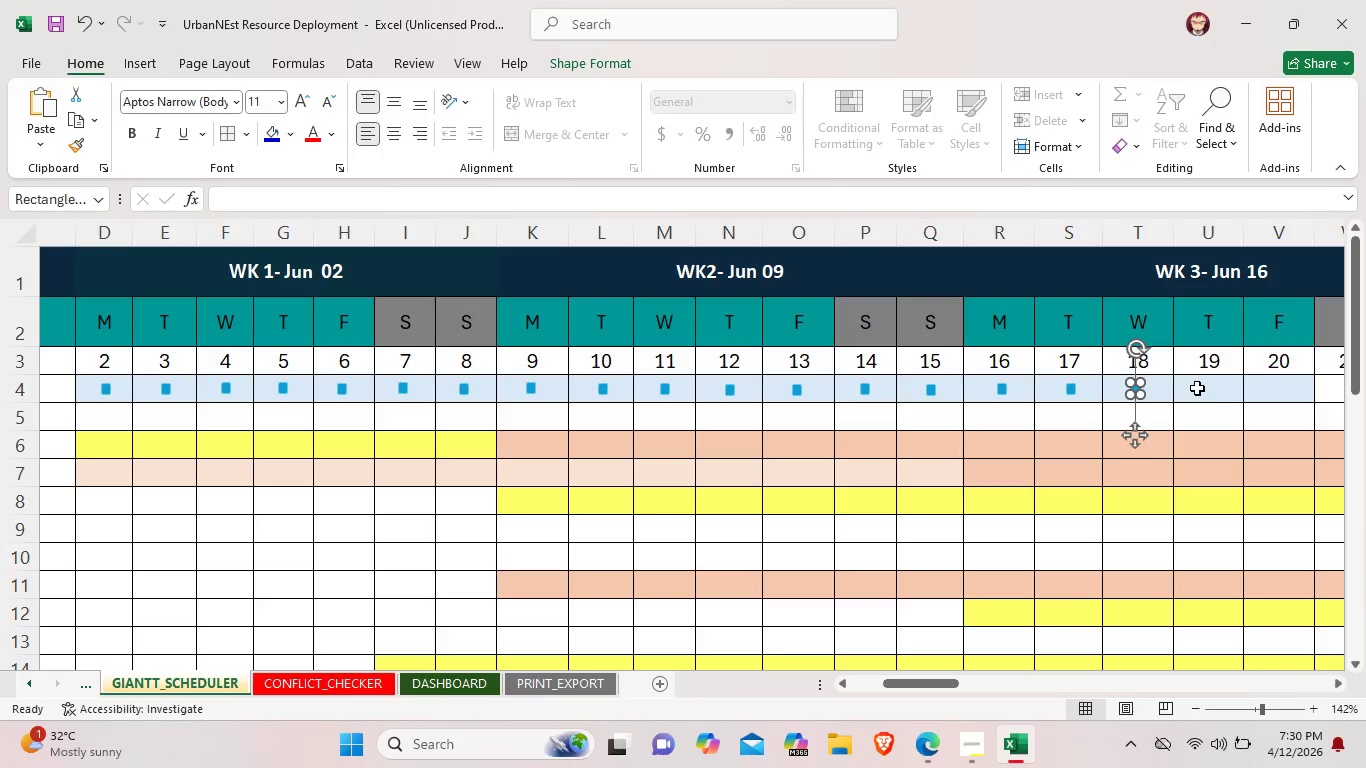 
left_click([1197, 388])
 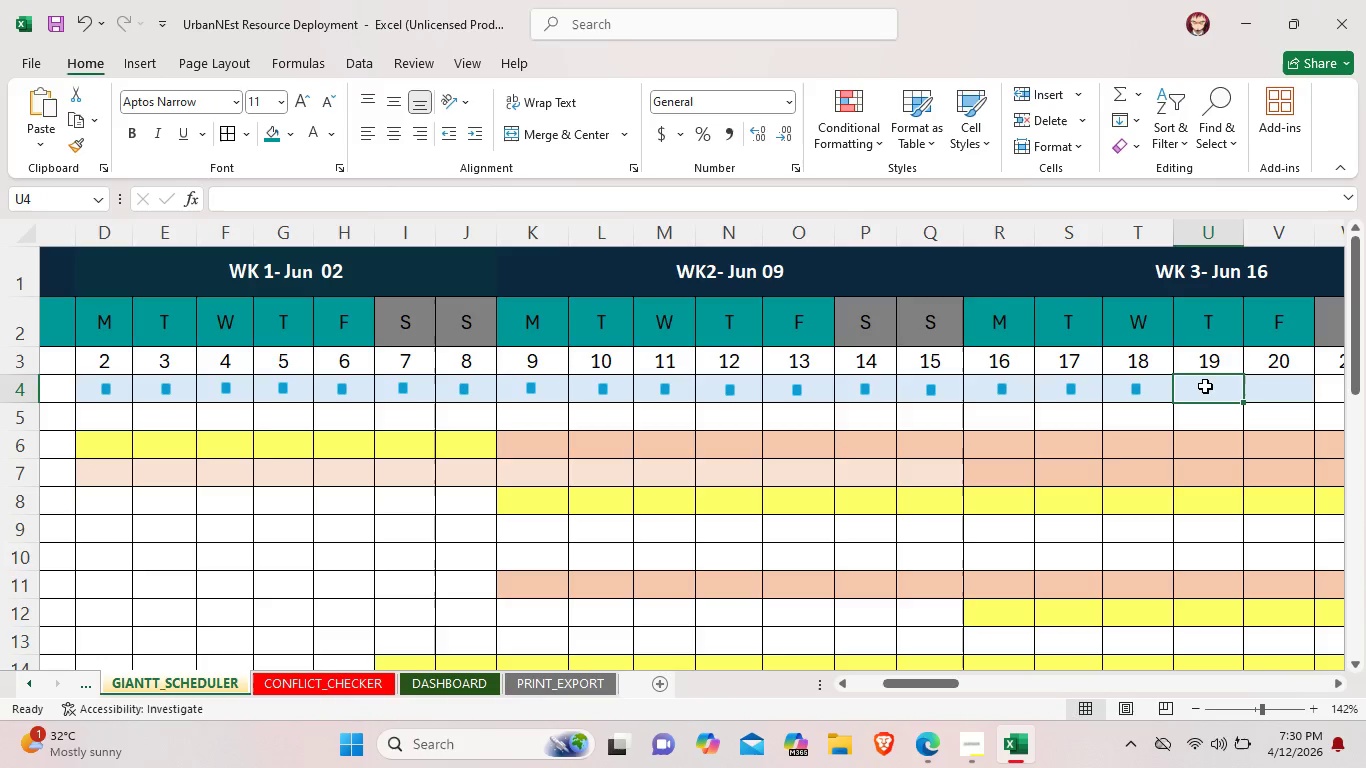 
key(Control+V)
 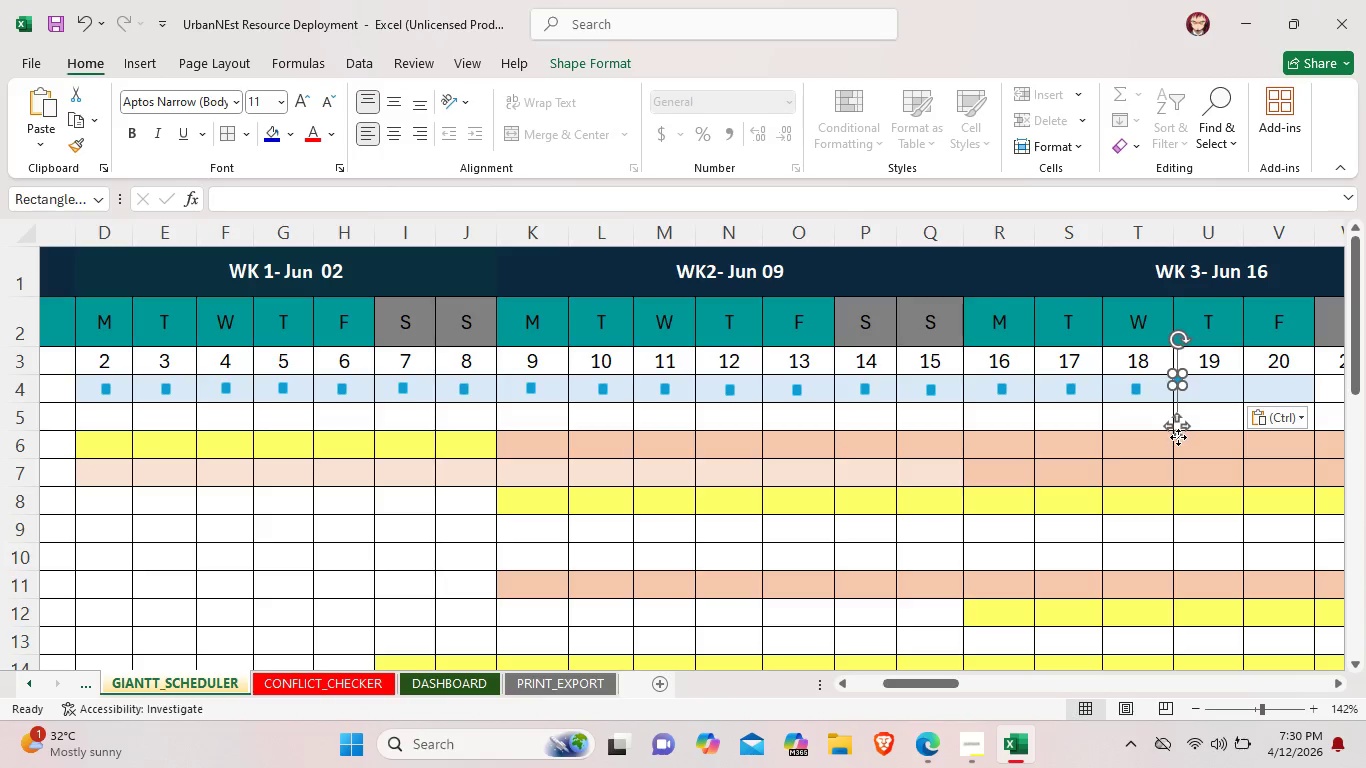 
left_click_drag(start_coordinate=[1178, 437], to_coordinate=[1213, 445])
 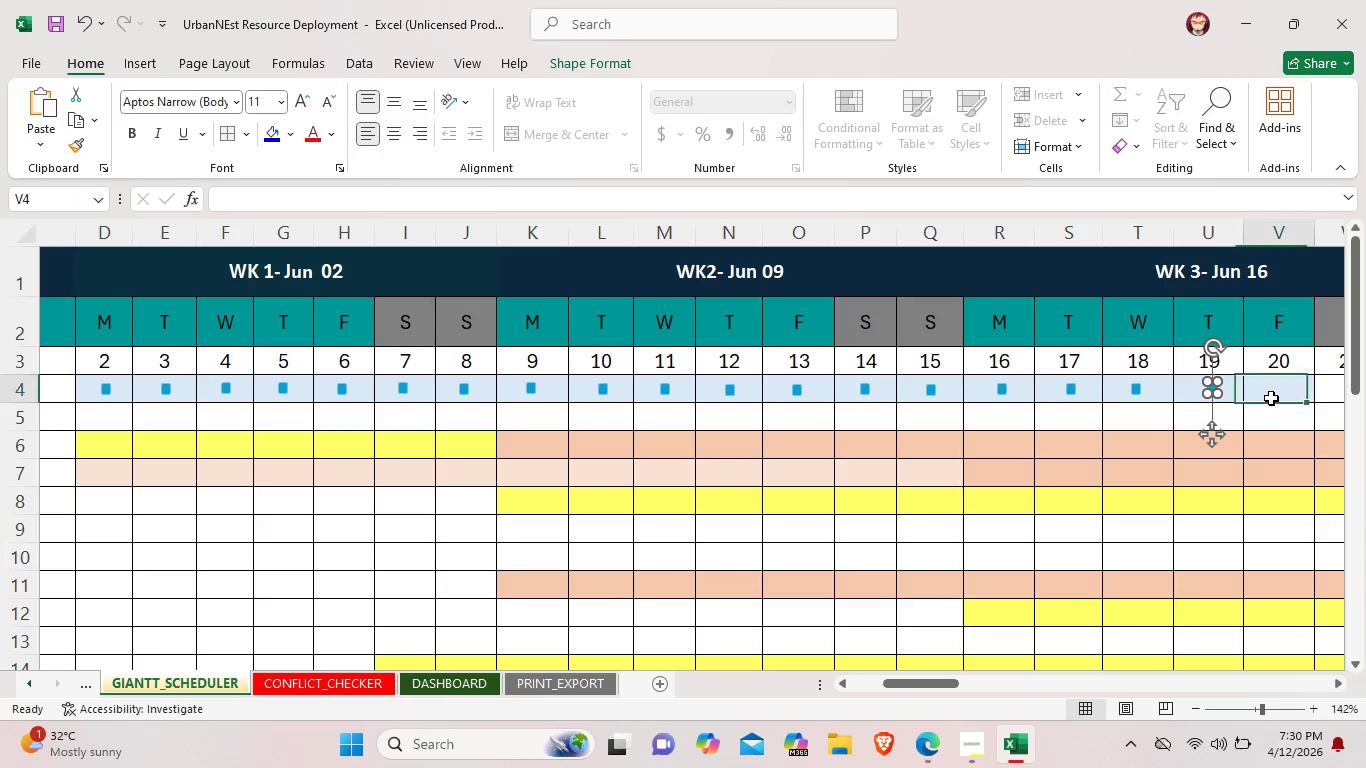 
left_click([1271, 398])
 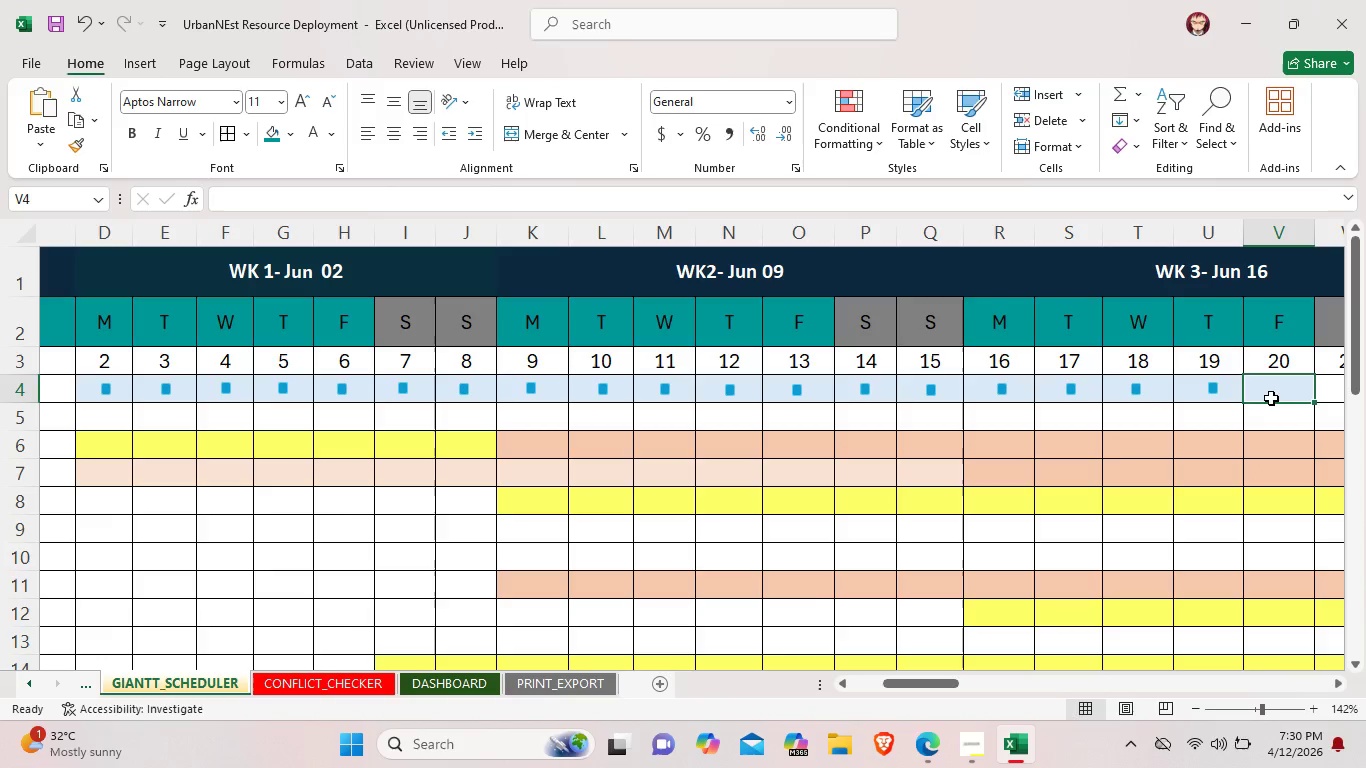 
key(Control+V)
 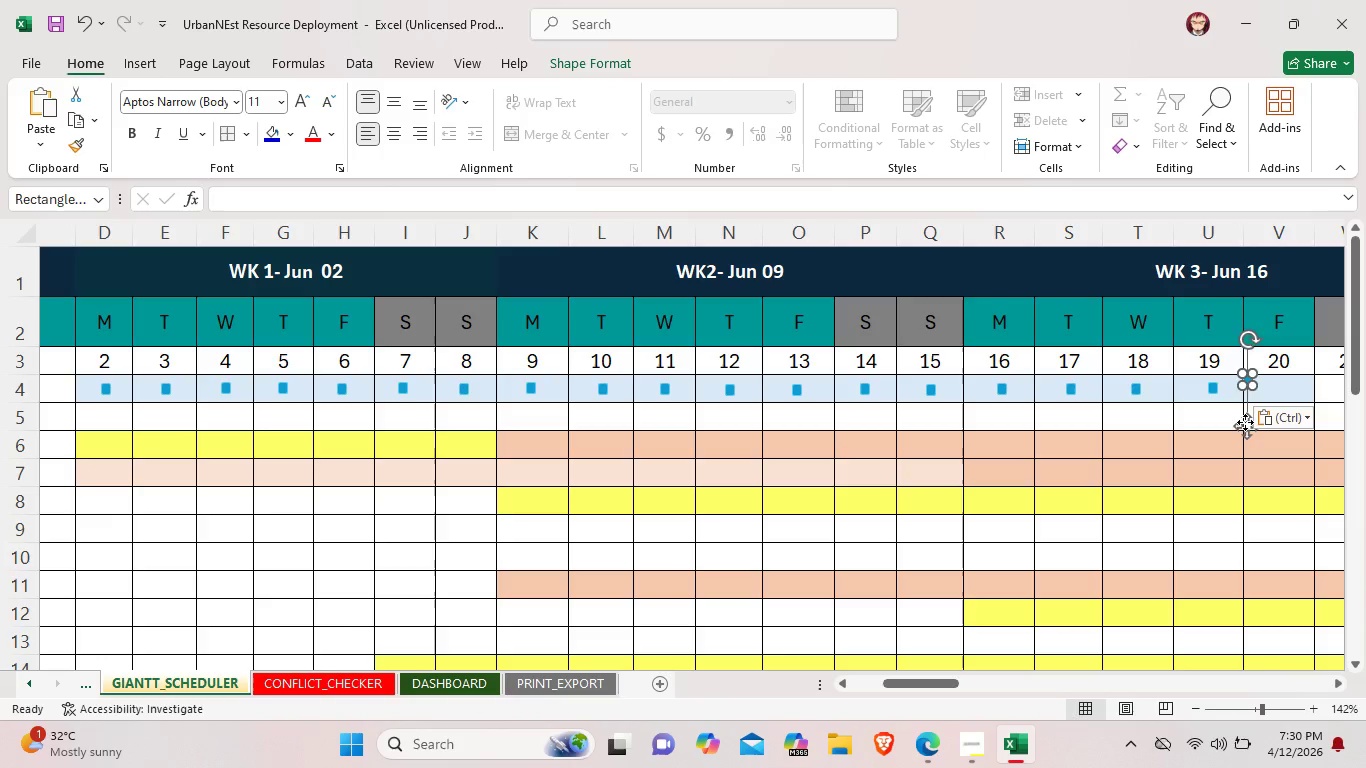 
left_click_drag(start_coordinate=[1244, 422], to_coordinate=[1278, 432])
 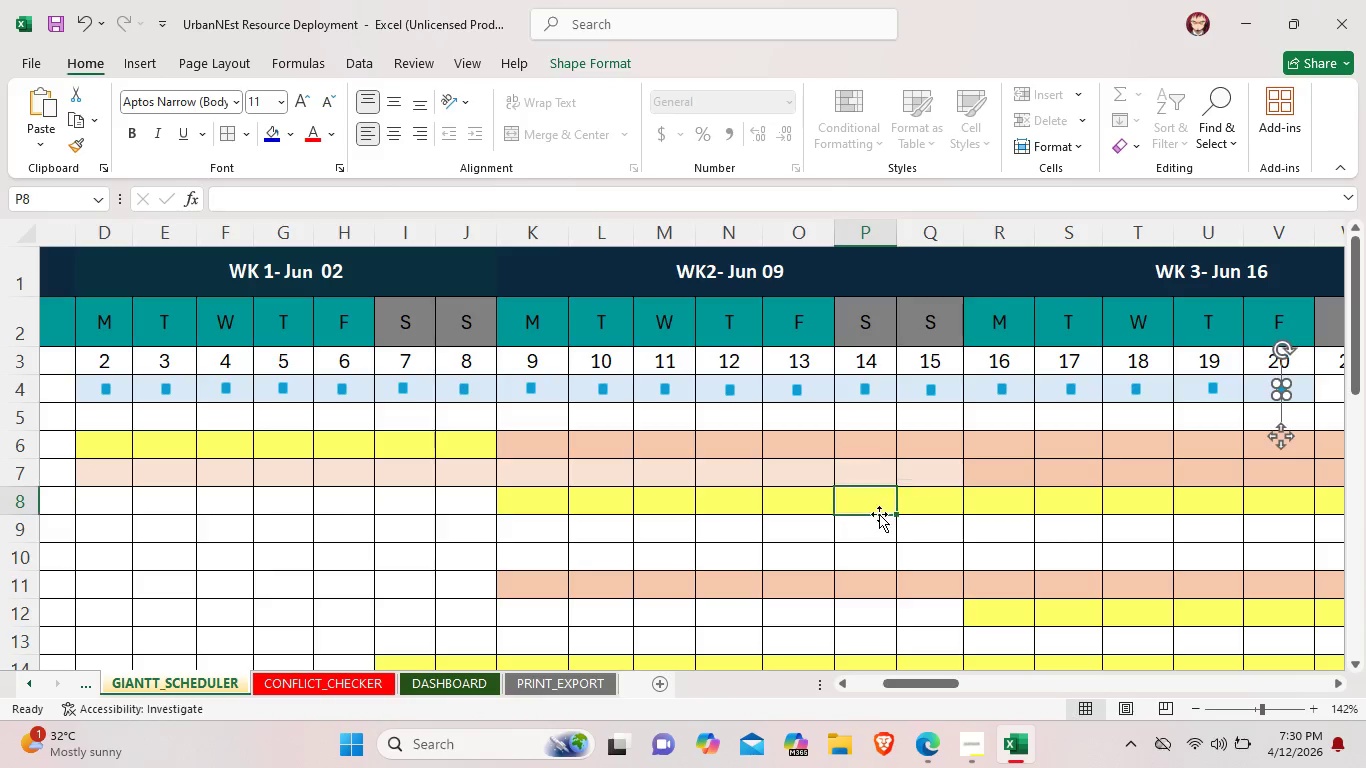 
left_click([879, 514])
 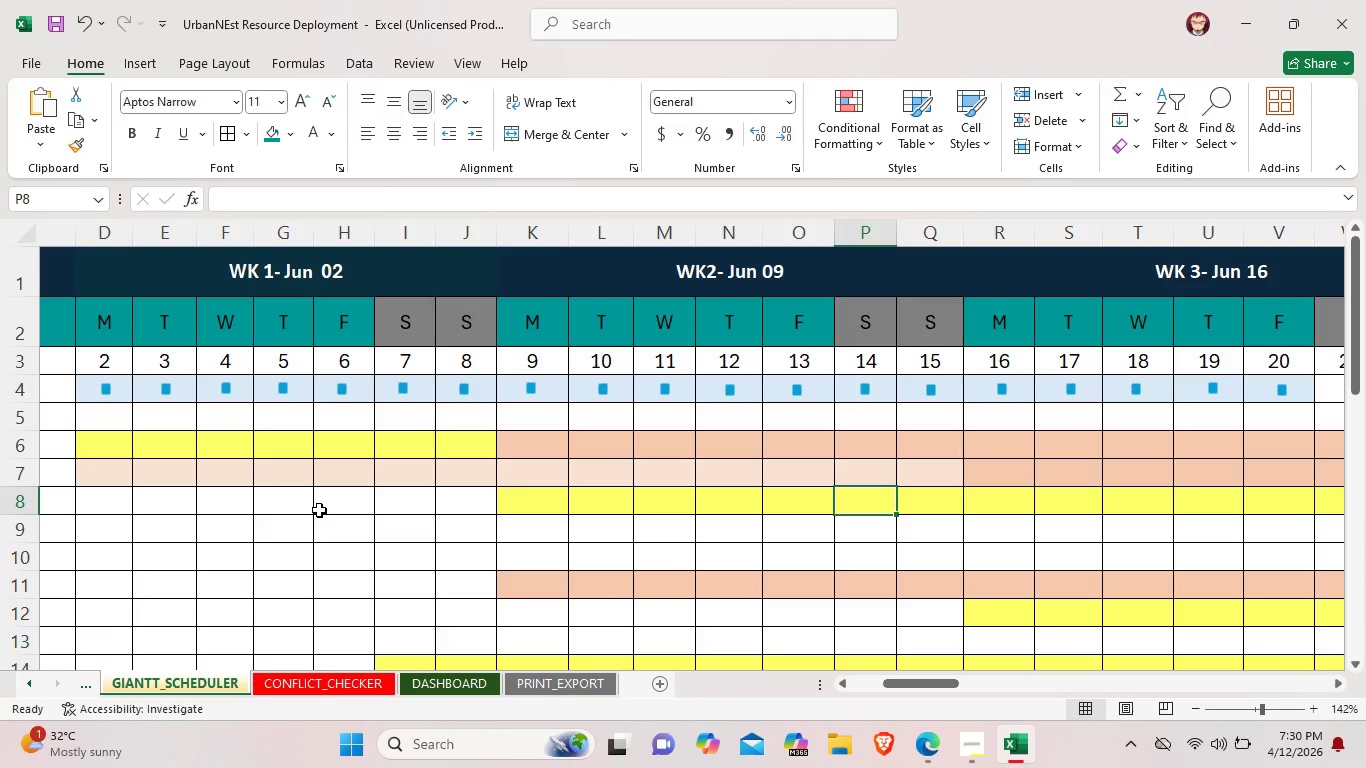 
wait(7.5)
 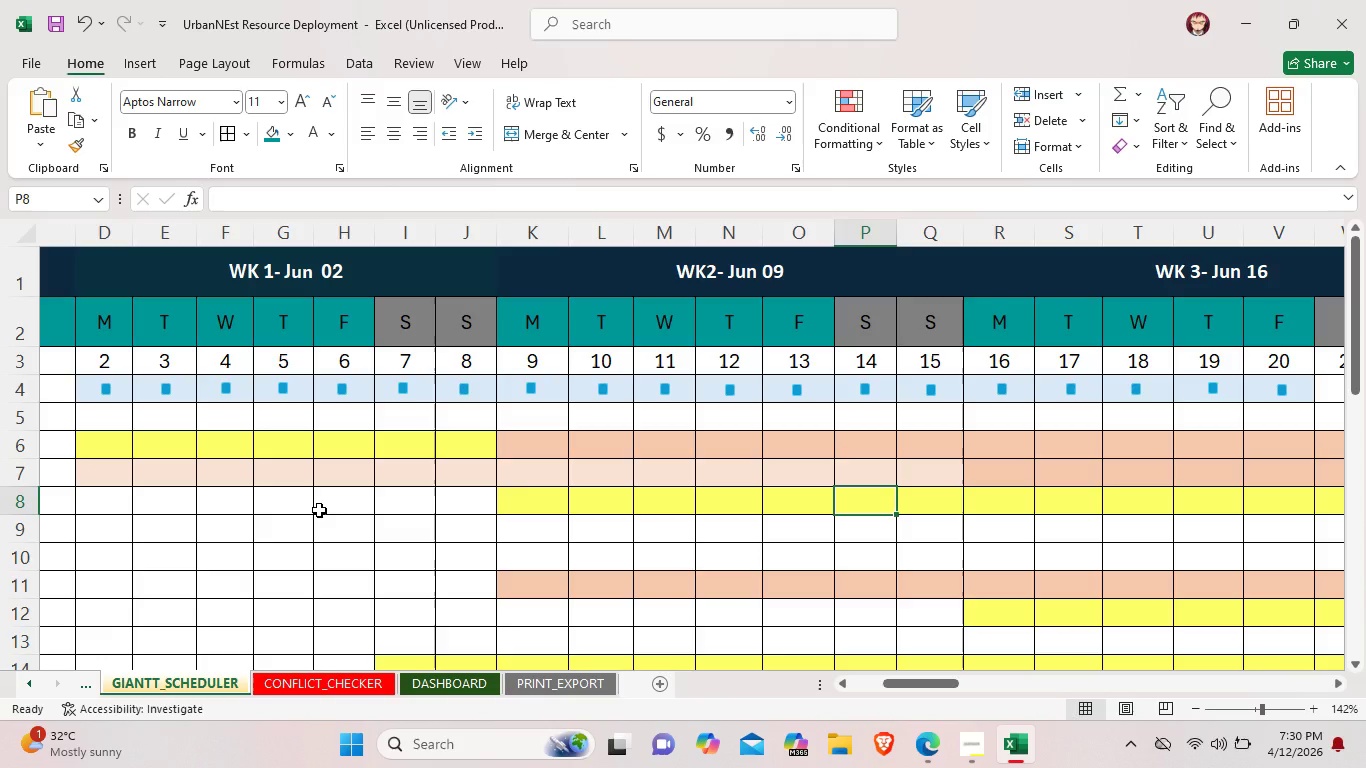 
left_click([117, 451])
 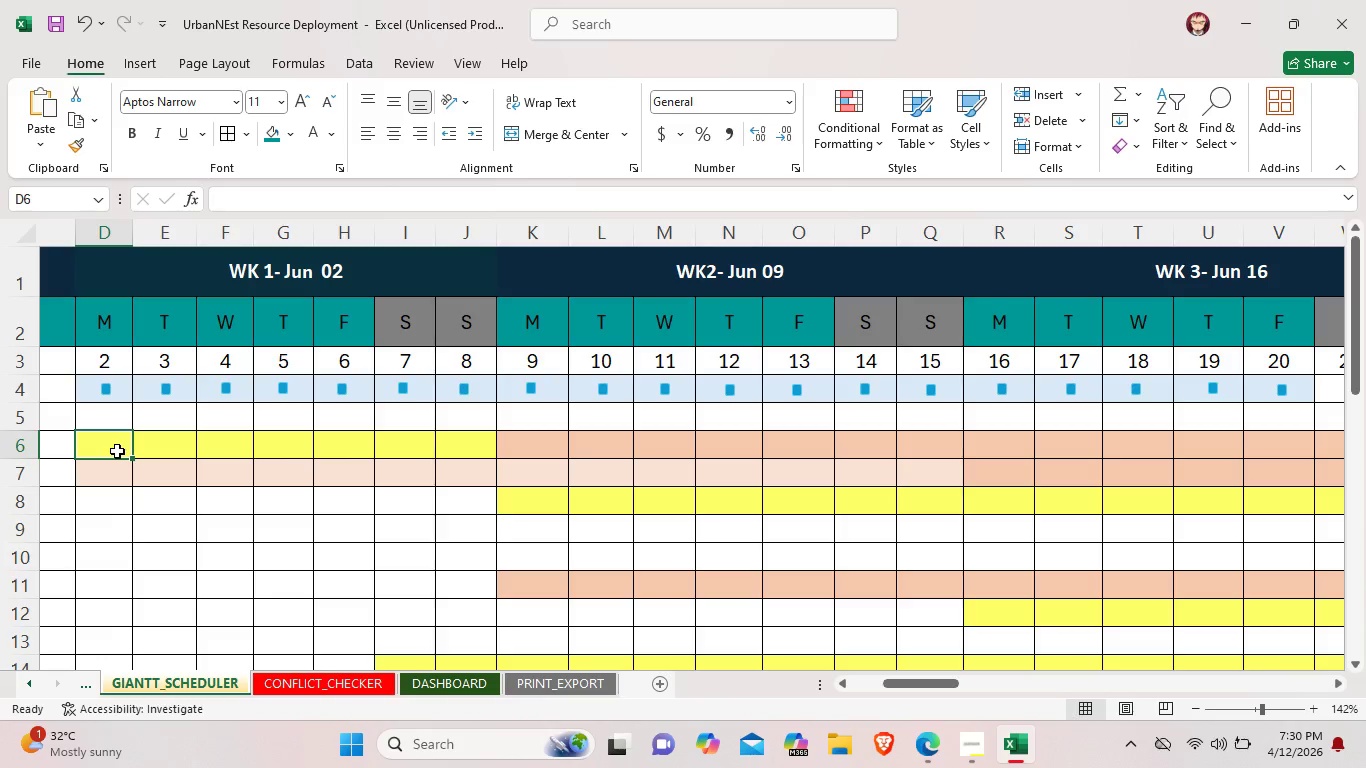 
wait(7.28)
 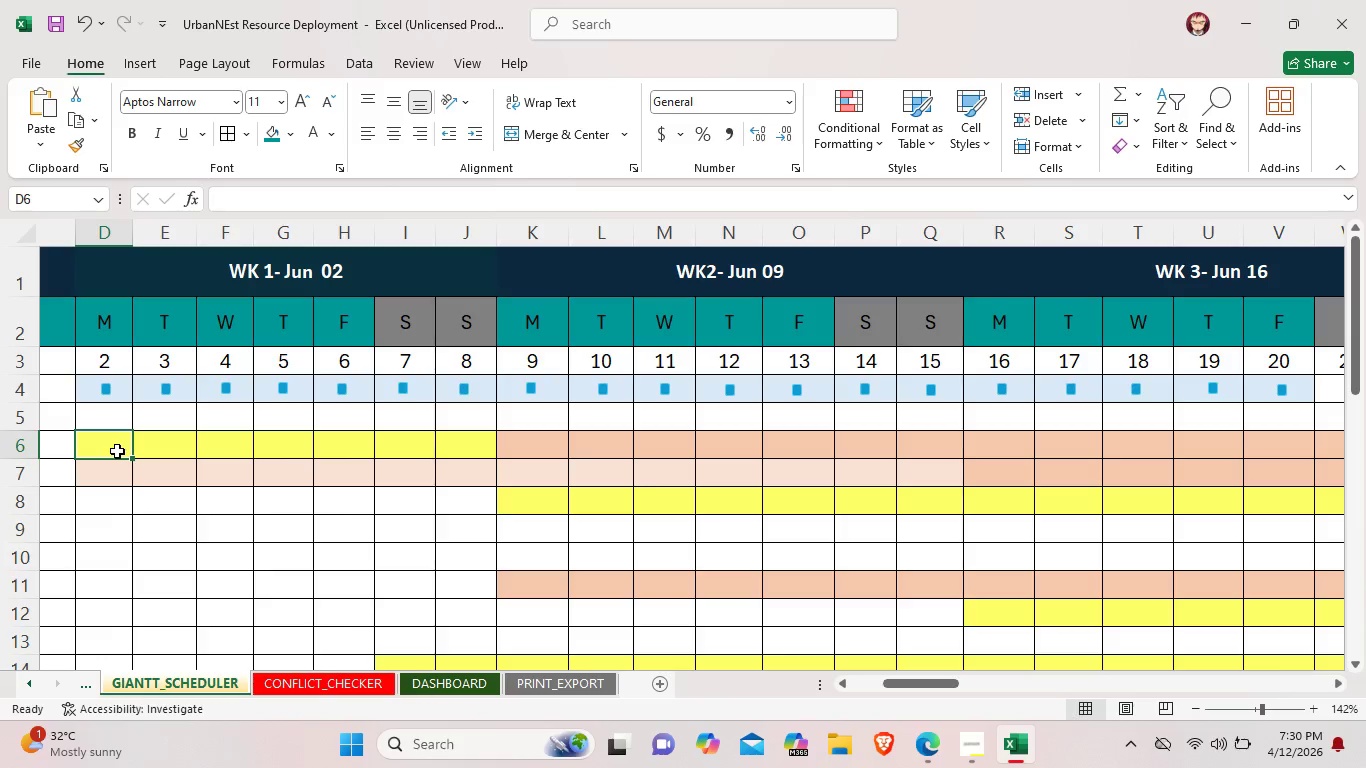 
left_click([117, 451])
 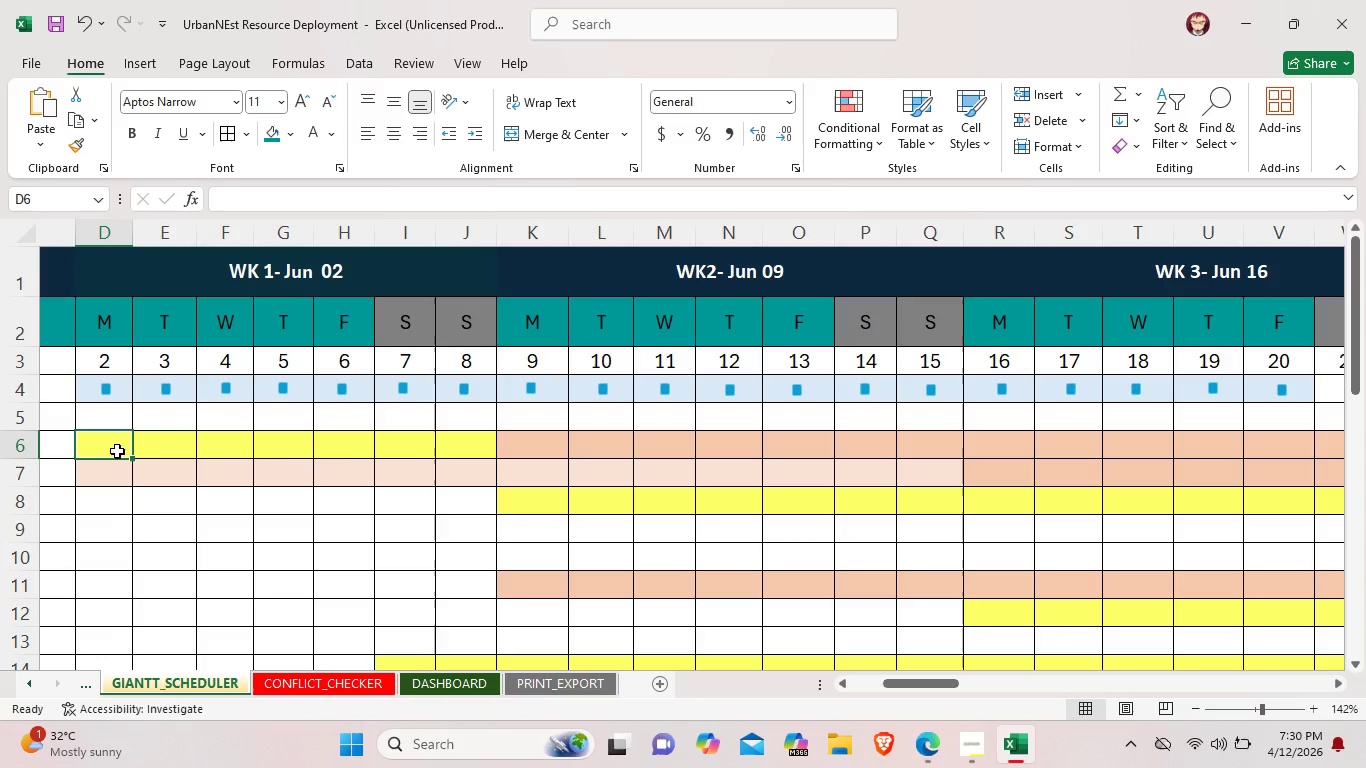 
key(Control+V)
 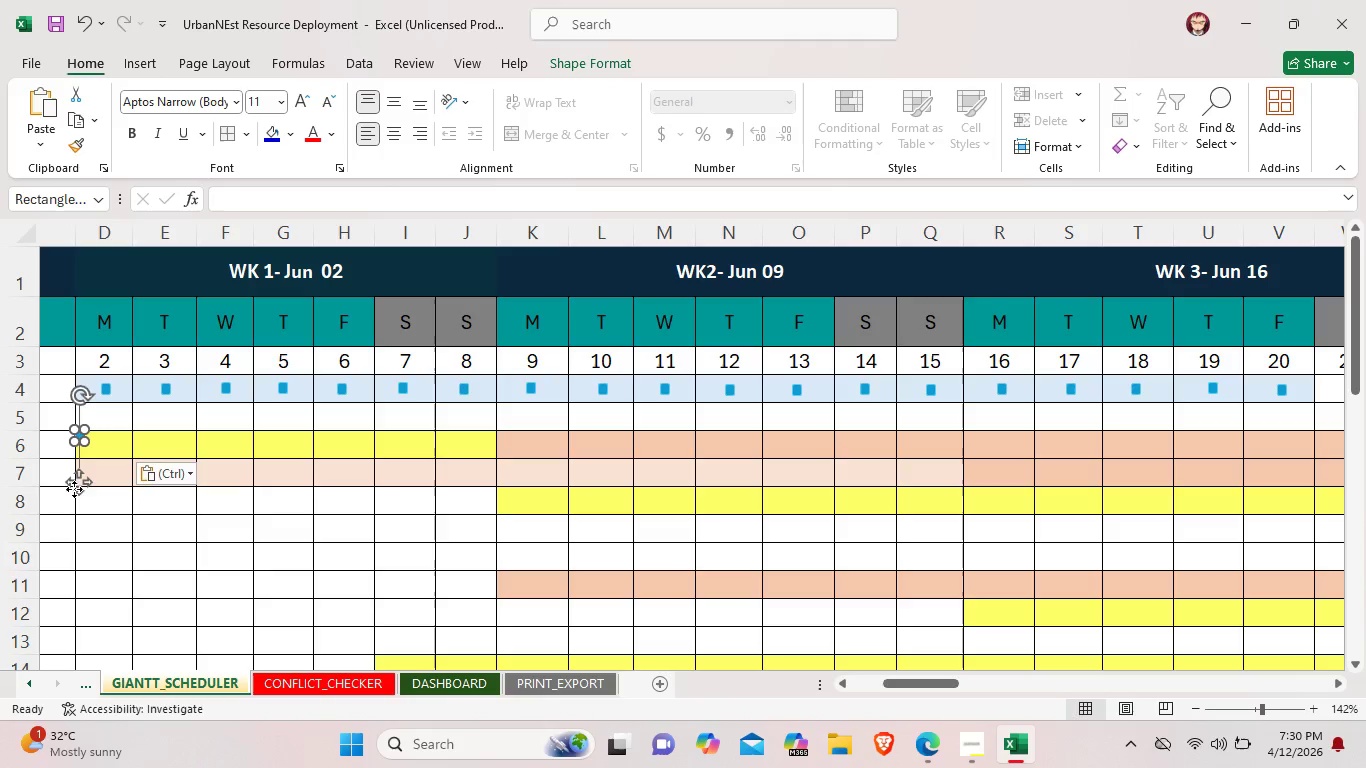 
left_click_drag(start_coordinate=[80, 489], to_coordinate=[106, 497])
 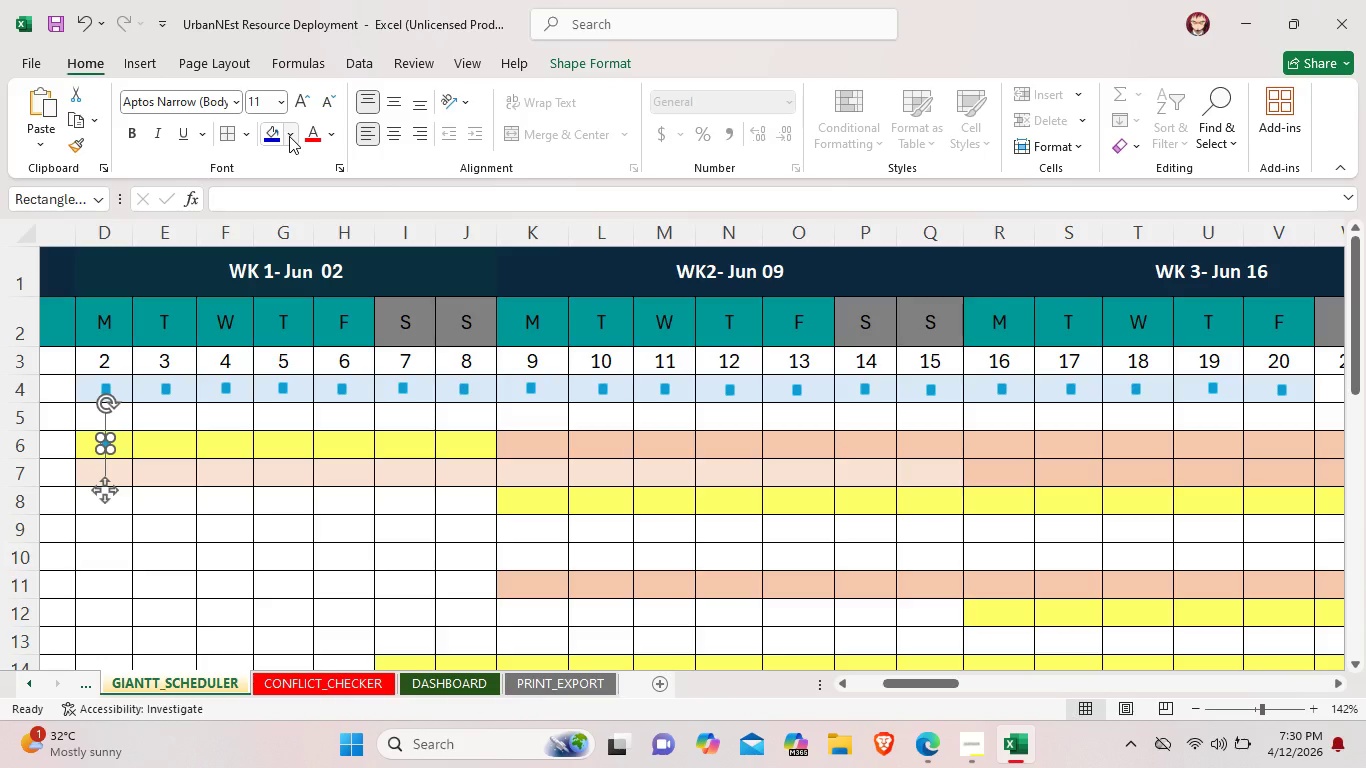 
left_click([289, 136])
 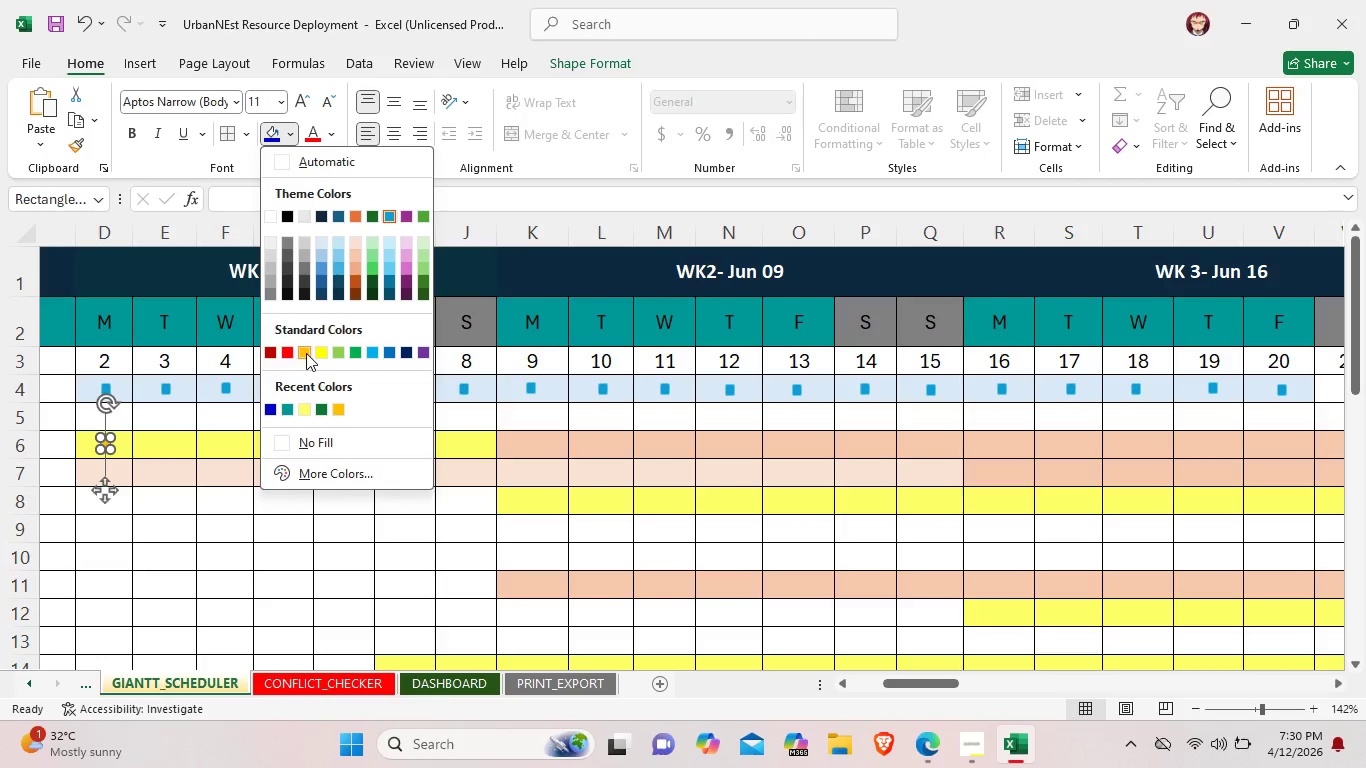 
left_click([306, 353])
 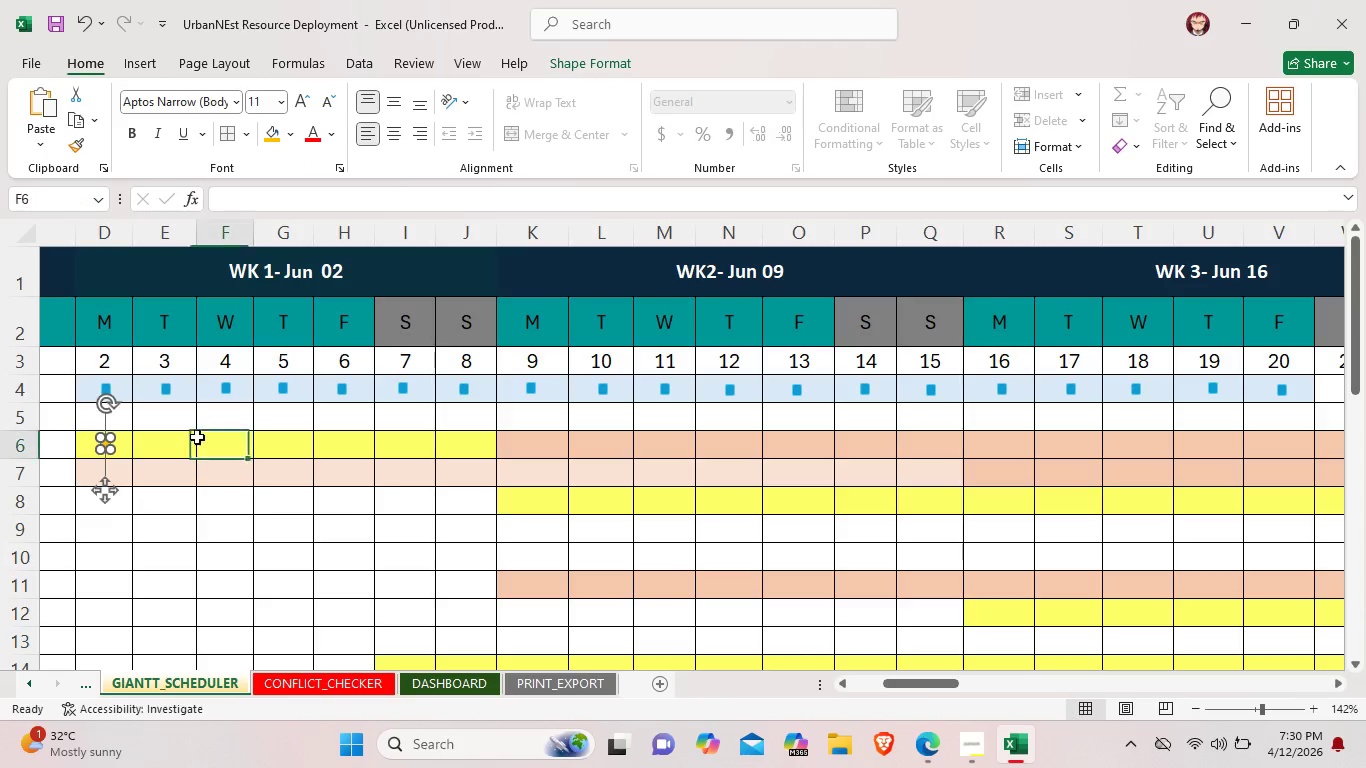 
left_click([197, 437])
 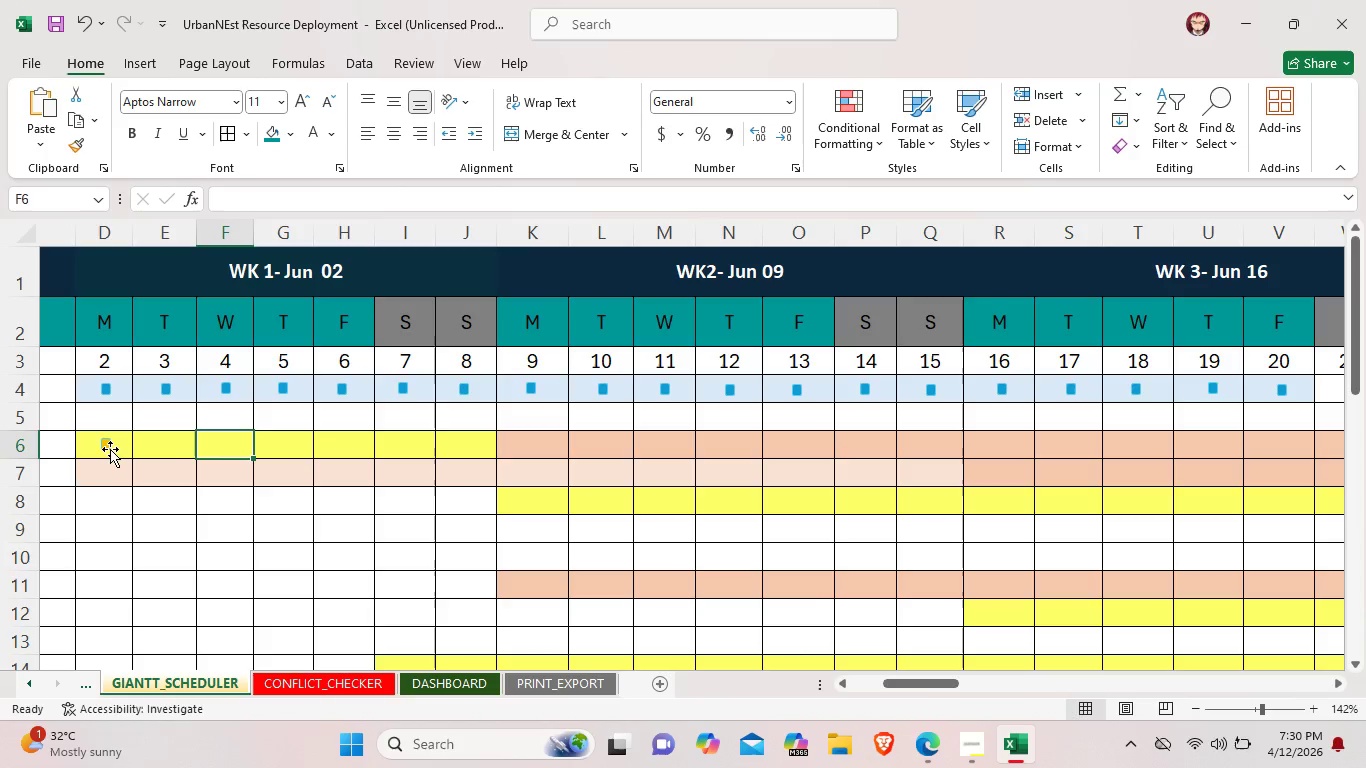 
left_click([109, 448])
 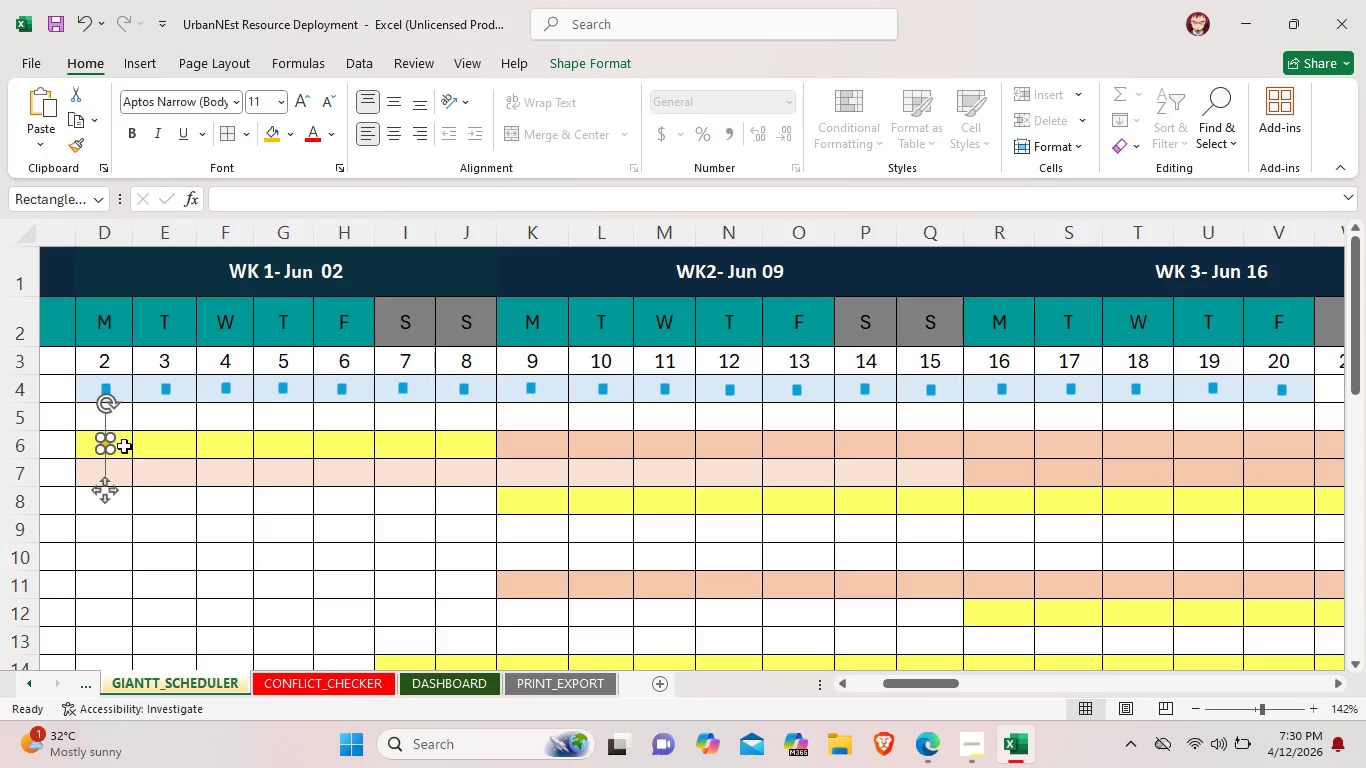 
right_click([112, 446])
 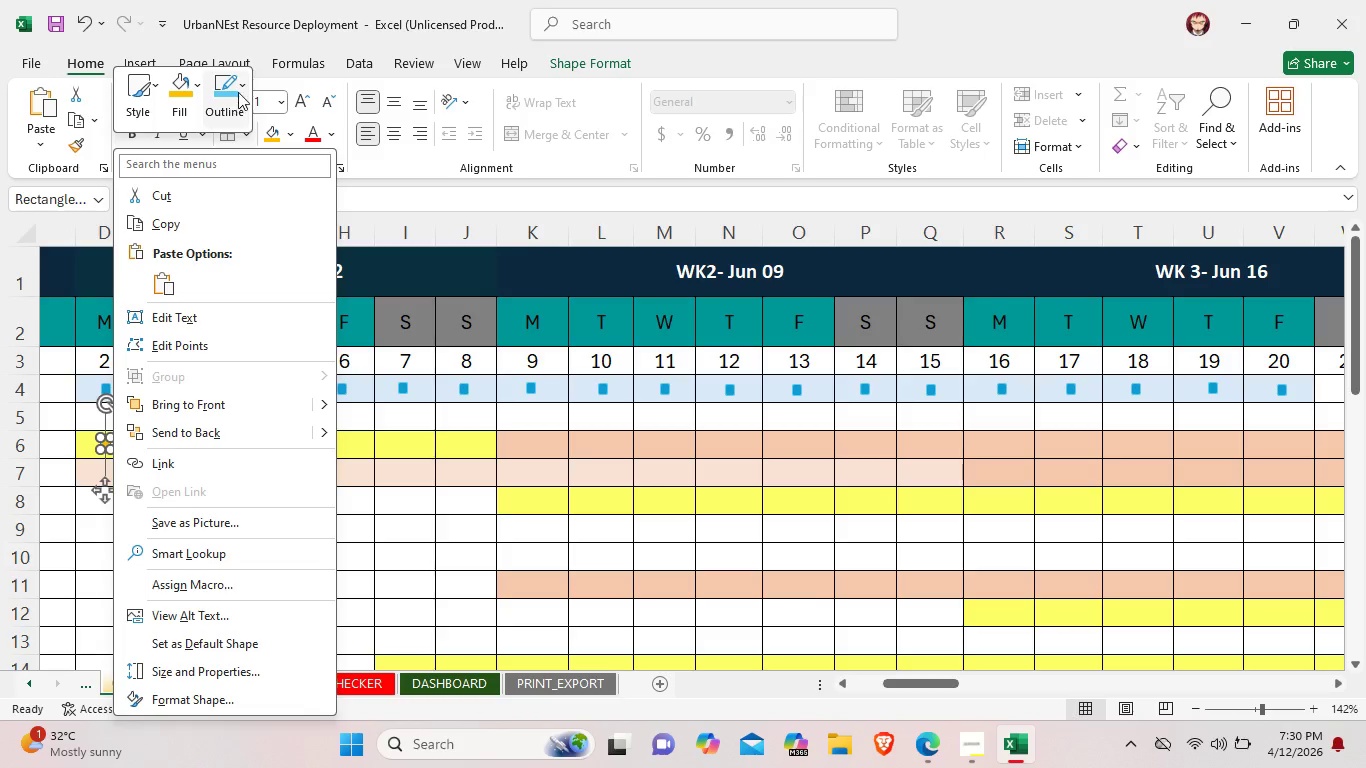 
left_click([239, 92])
 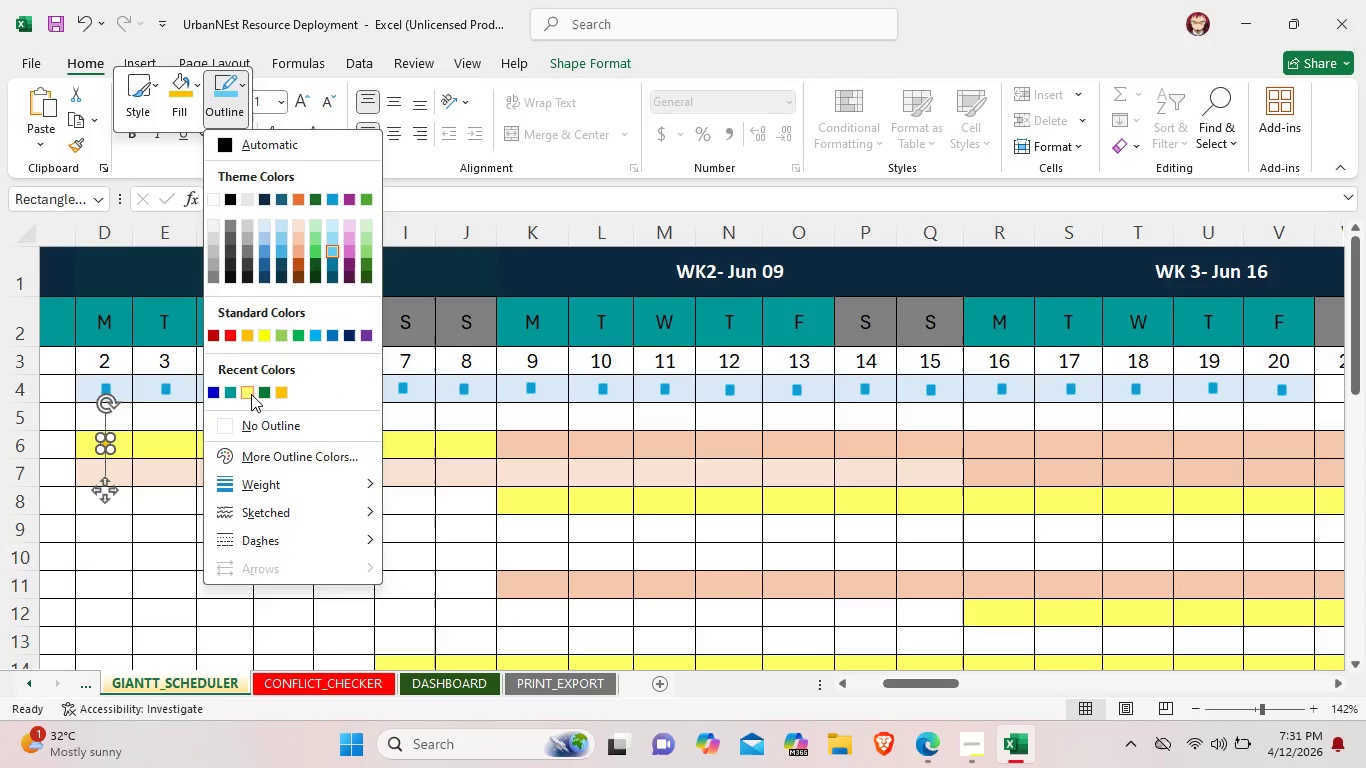 
left_click([251, 394])
 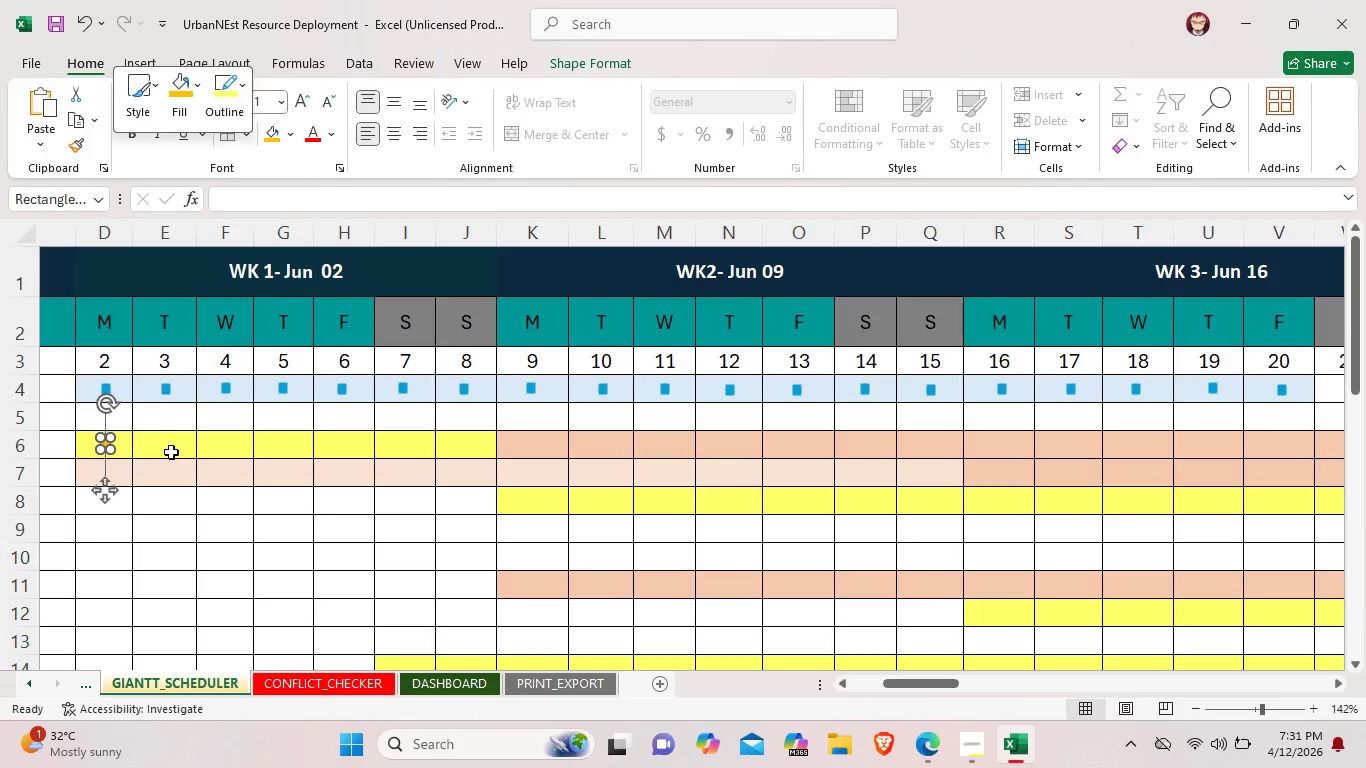 
left_click([171, 452])
 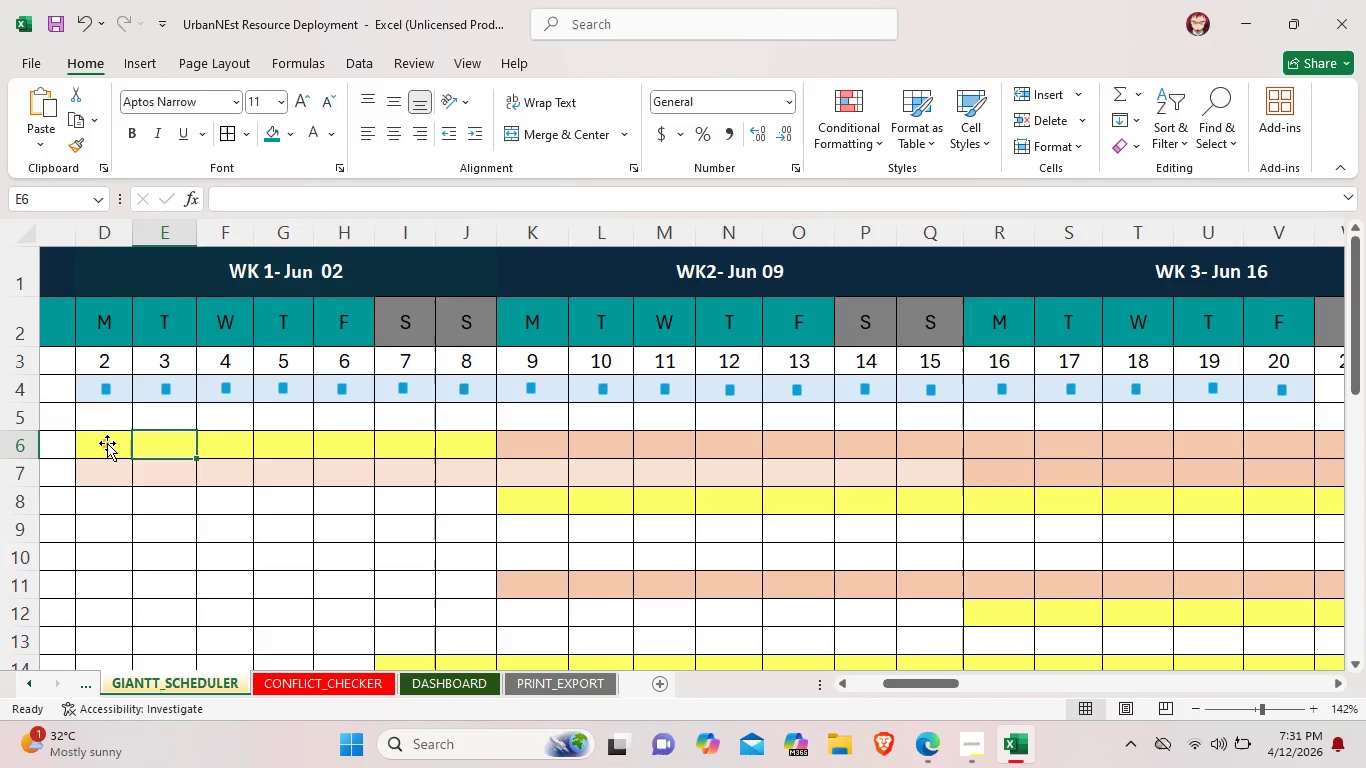 
left_click([107, 443])
 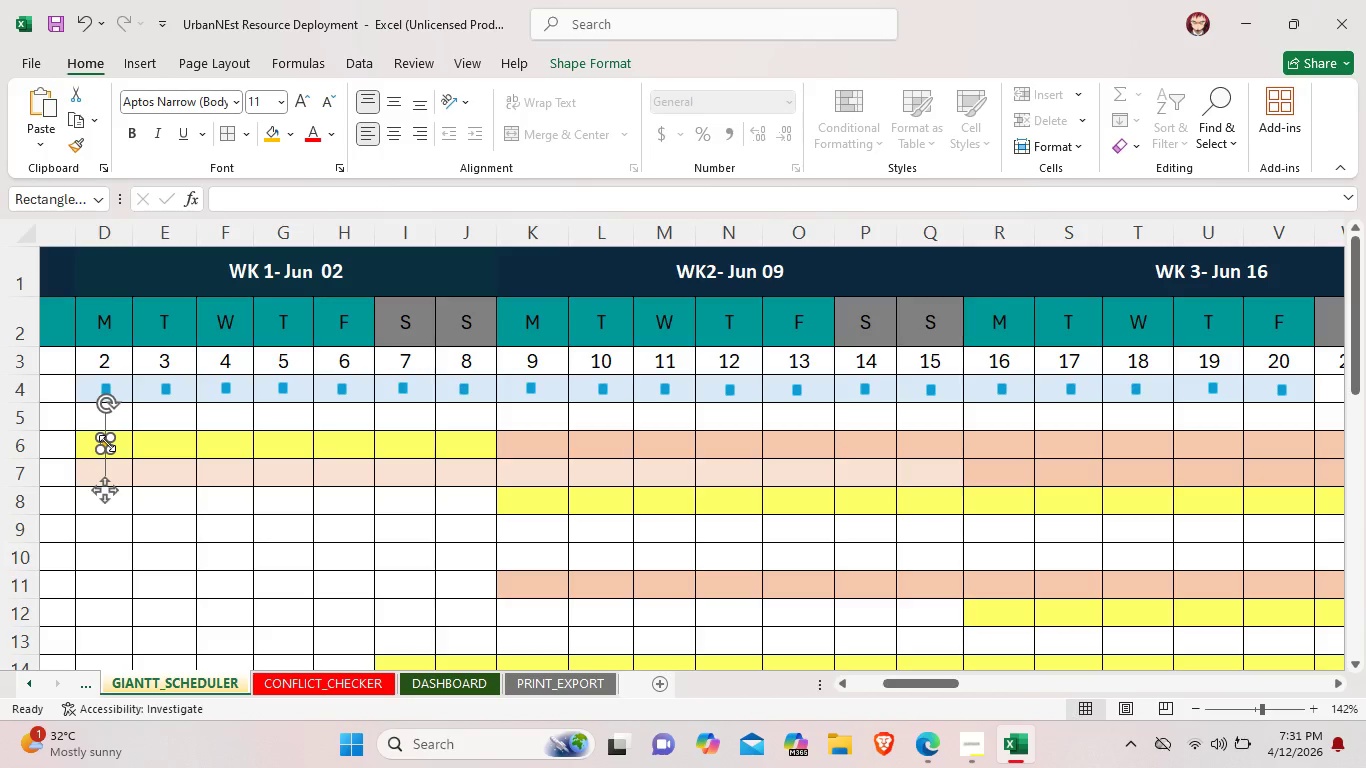 
key(Control+C)
 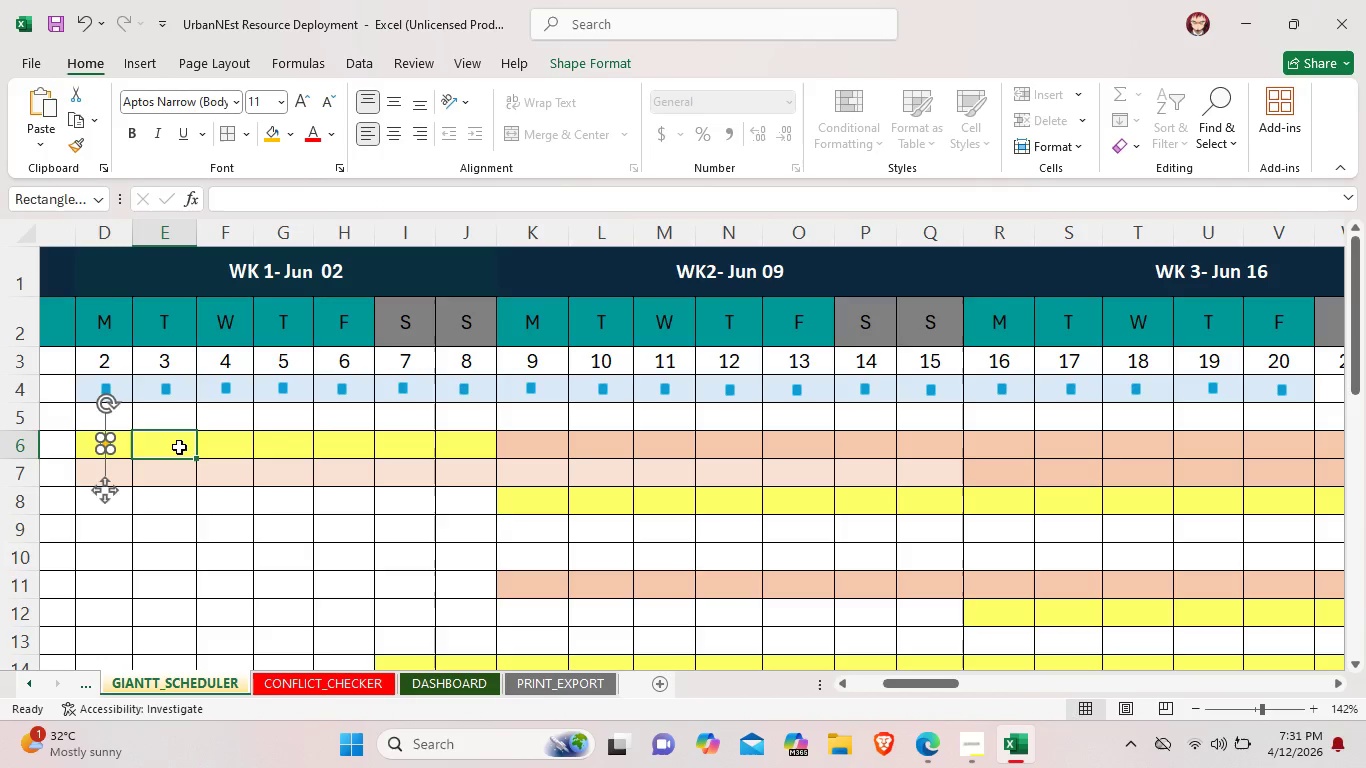 
left_click([179, 447])
 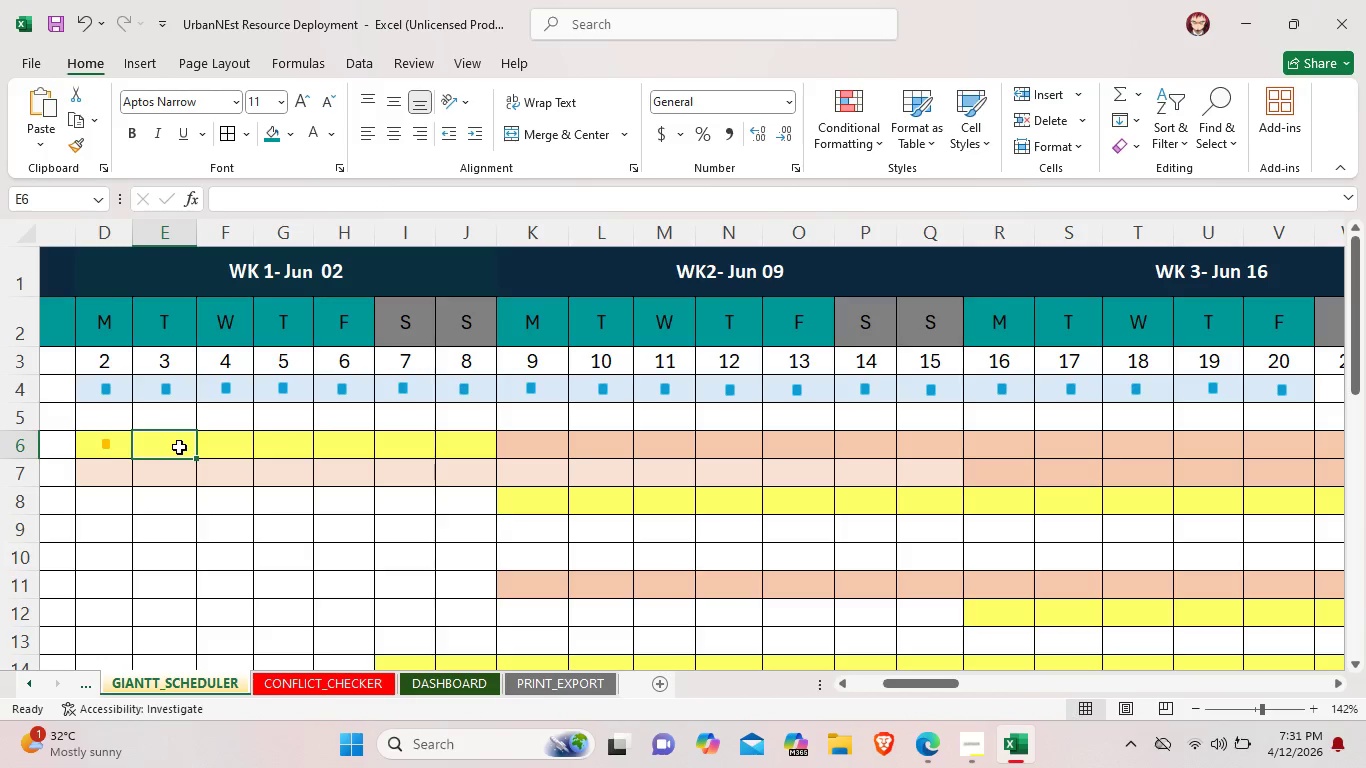 
key(Control+V)
 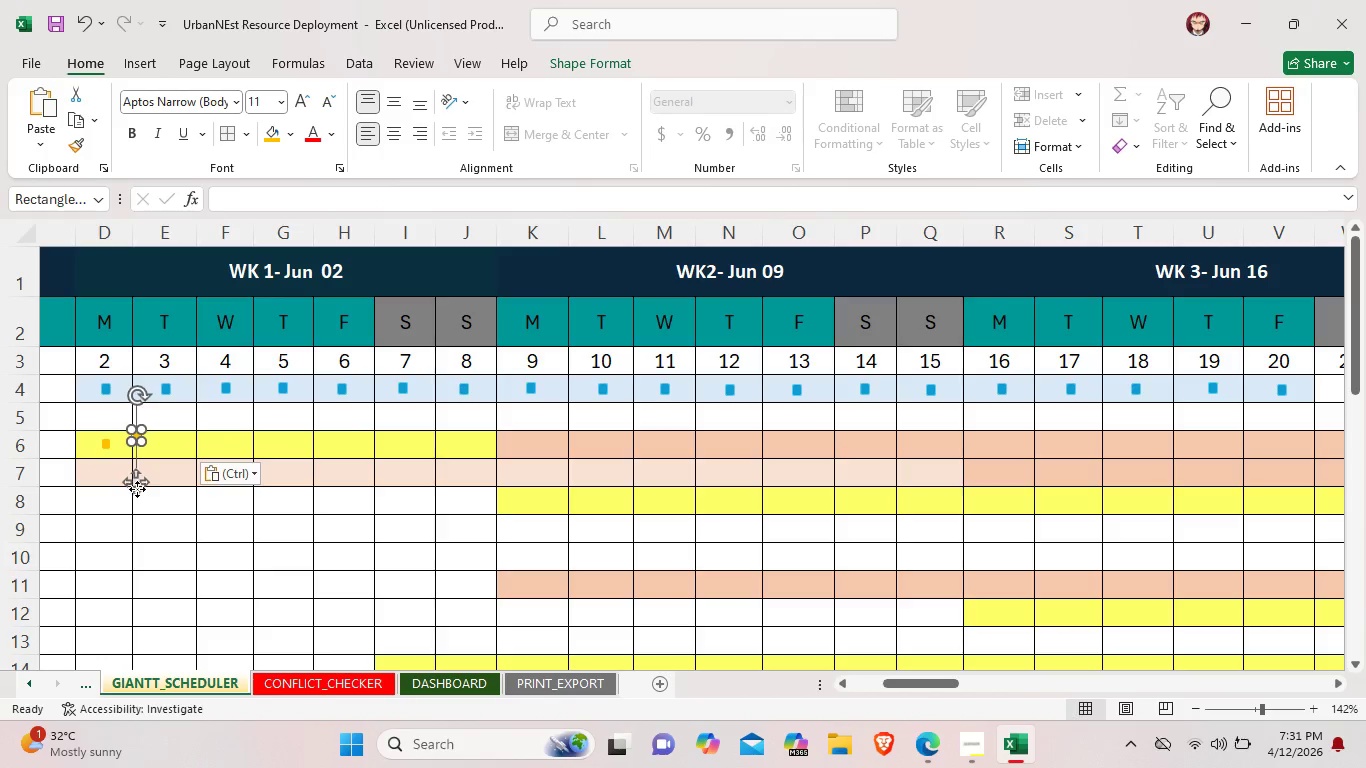 
left_click_drag(start_coordinate=[137, 489], to_coordinate=[166, 497])
 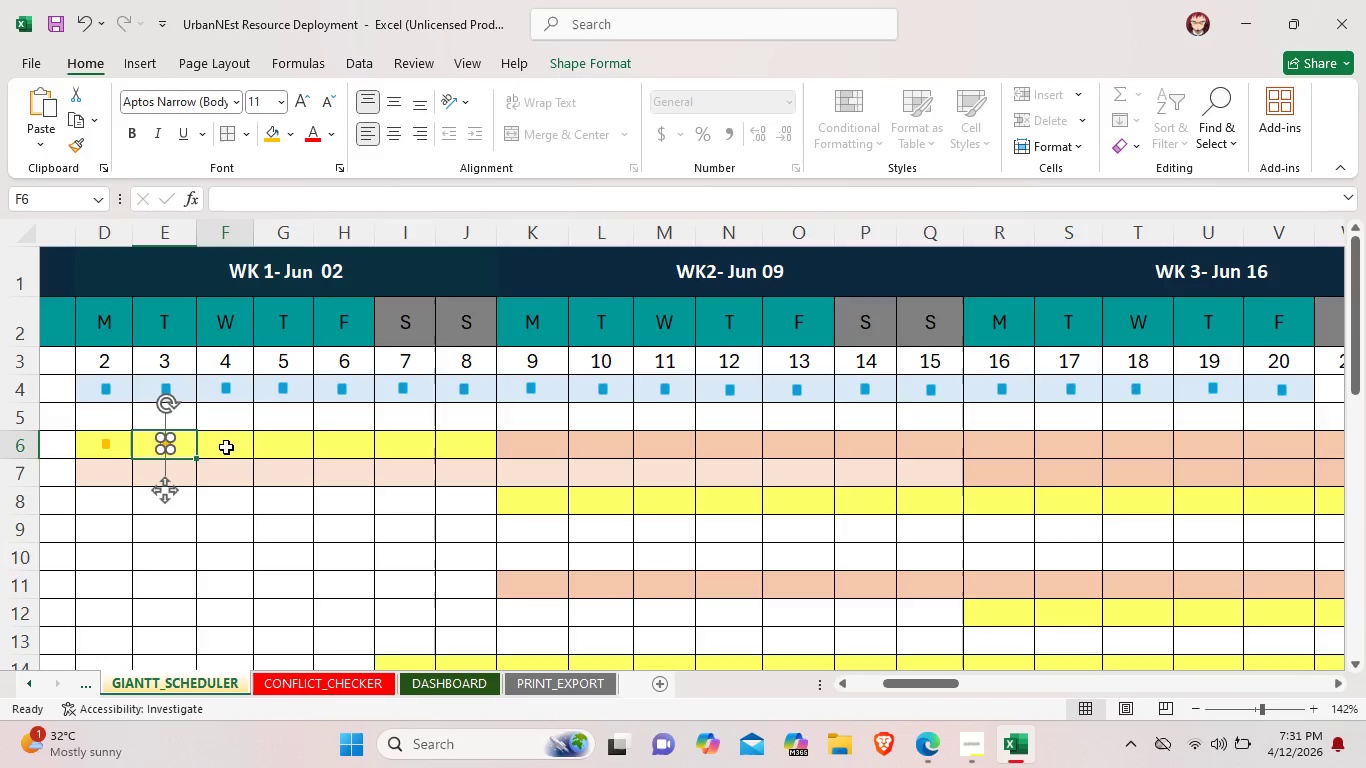 
left_click([226, 447])
 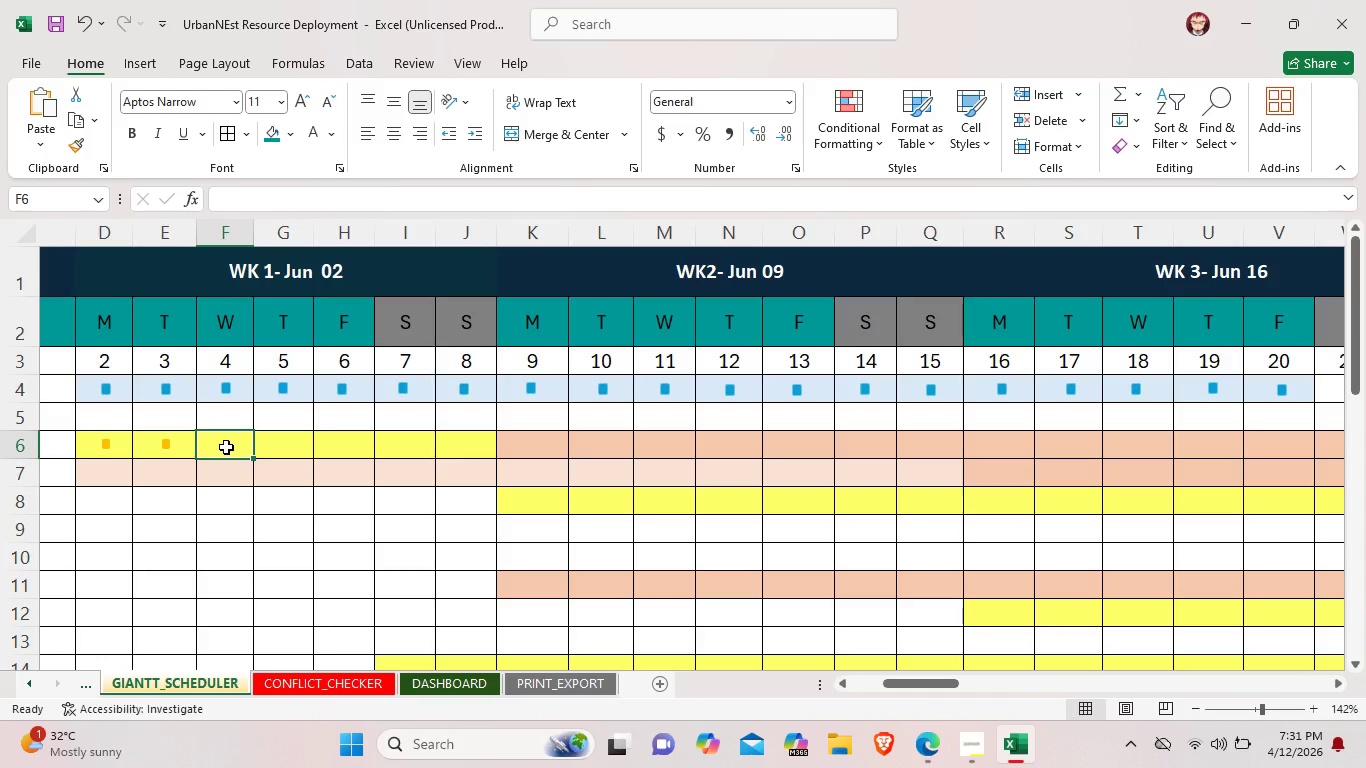 
key(Control+V)
 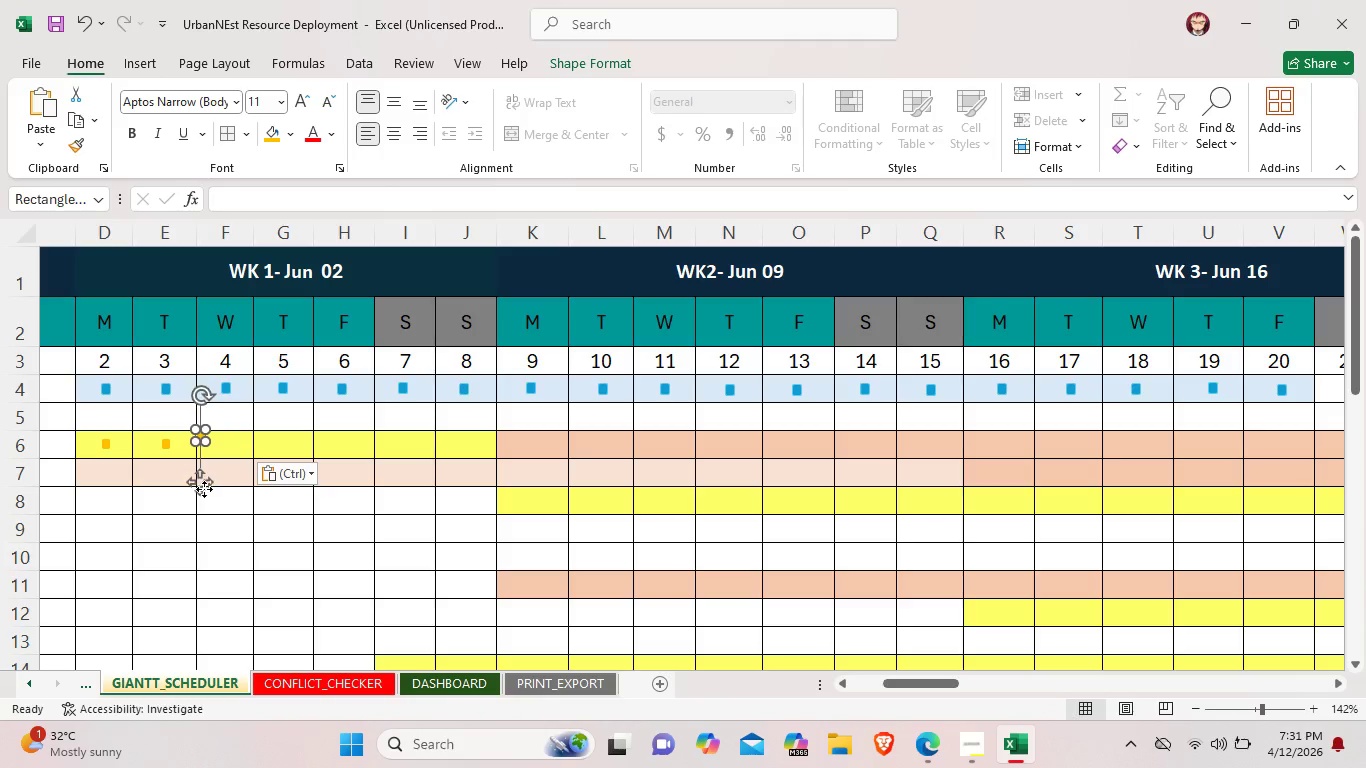 
left_click_drag(start_coordinate=[204, 489], to_coordinate=[230, 498])
 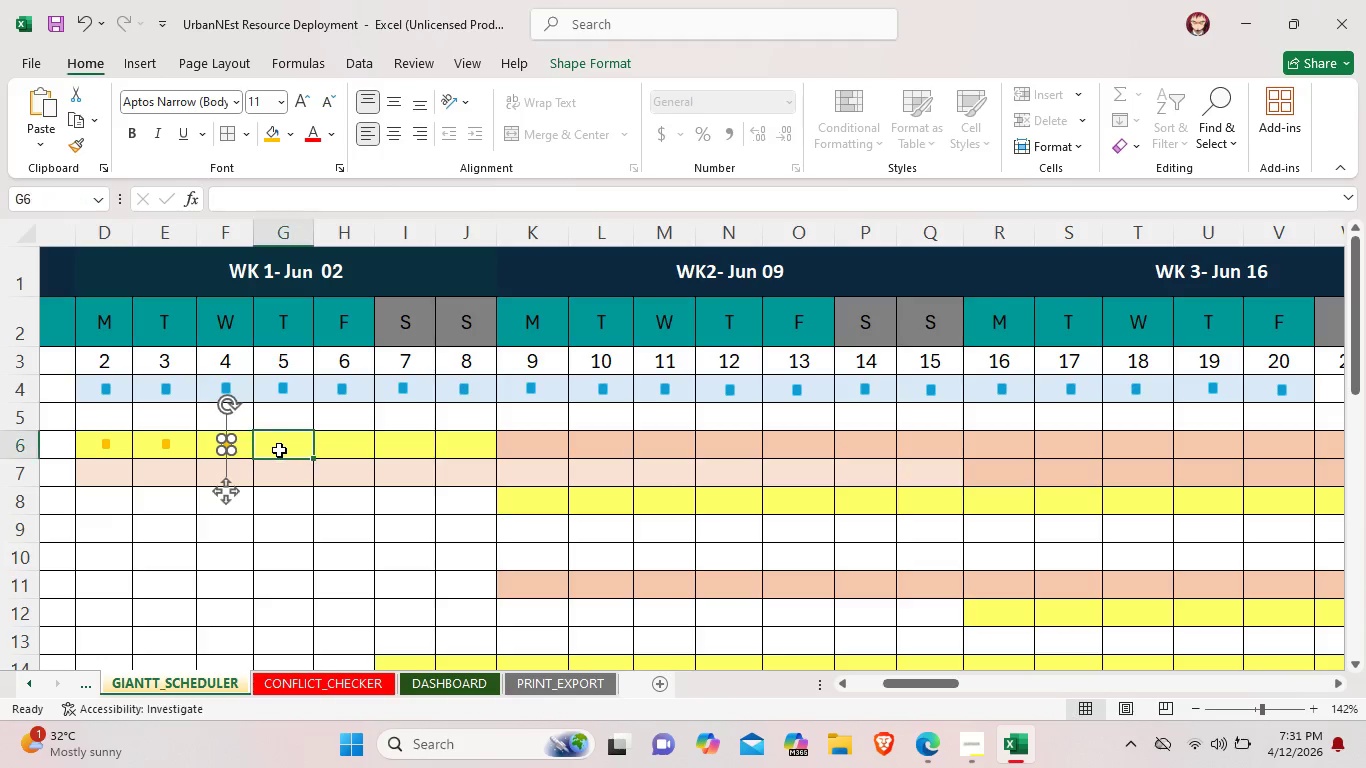 
left_click([279, 450])
 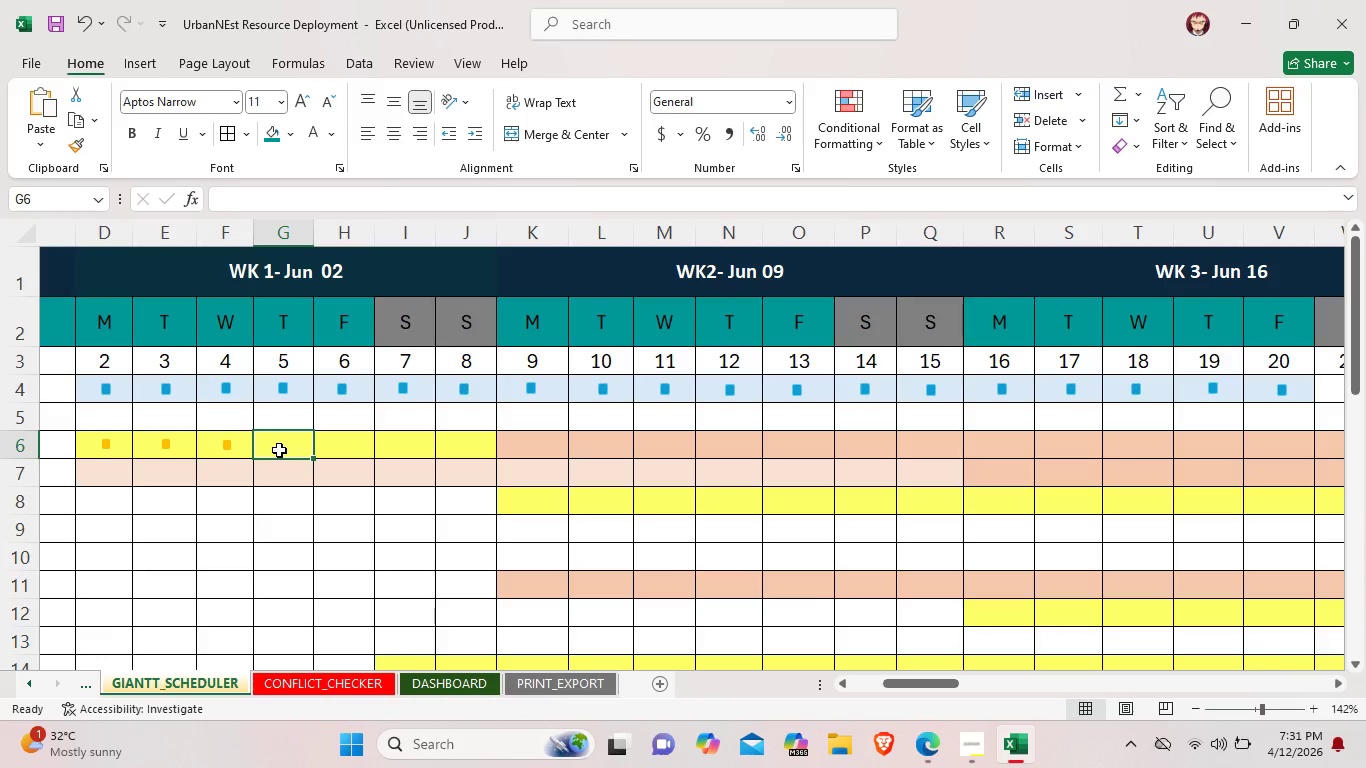 
key(Control+V)
 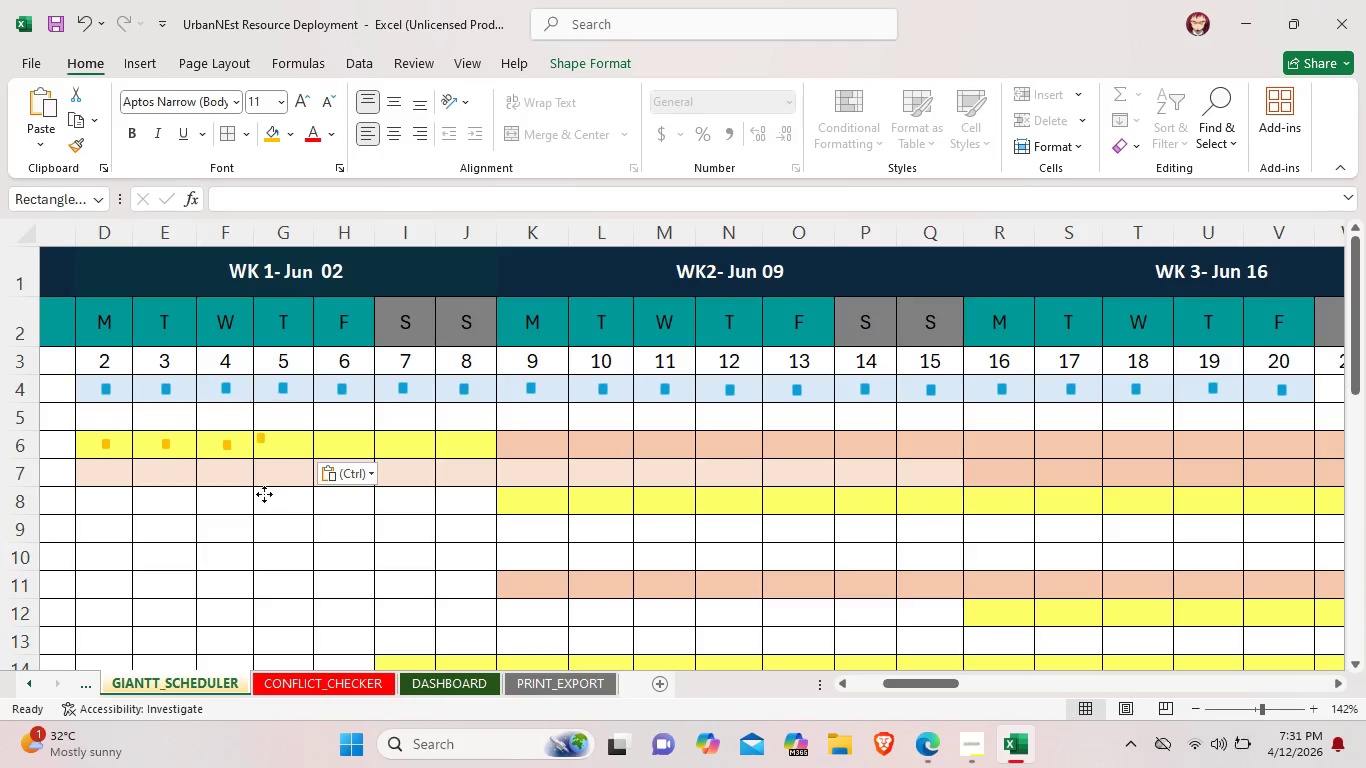 
left_click_drag(start_coordinate=[258, 490], to_coordinate=[285, 499])
 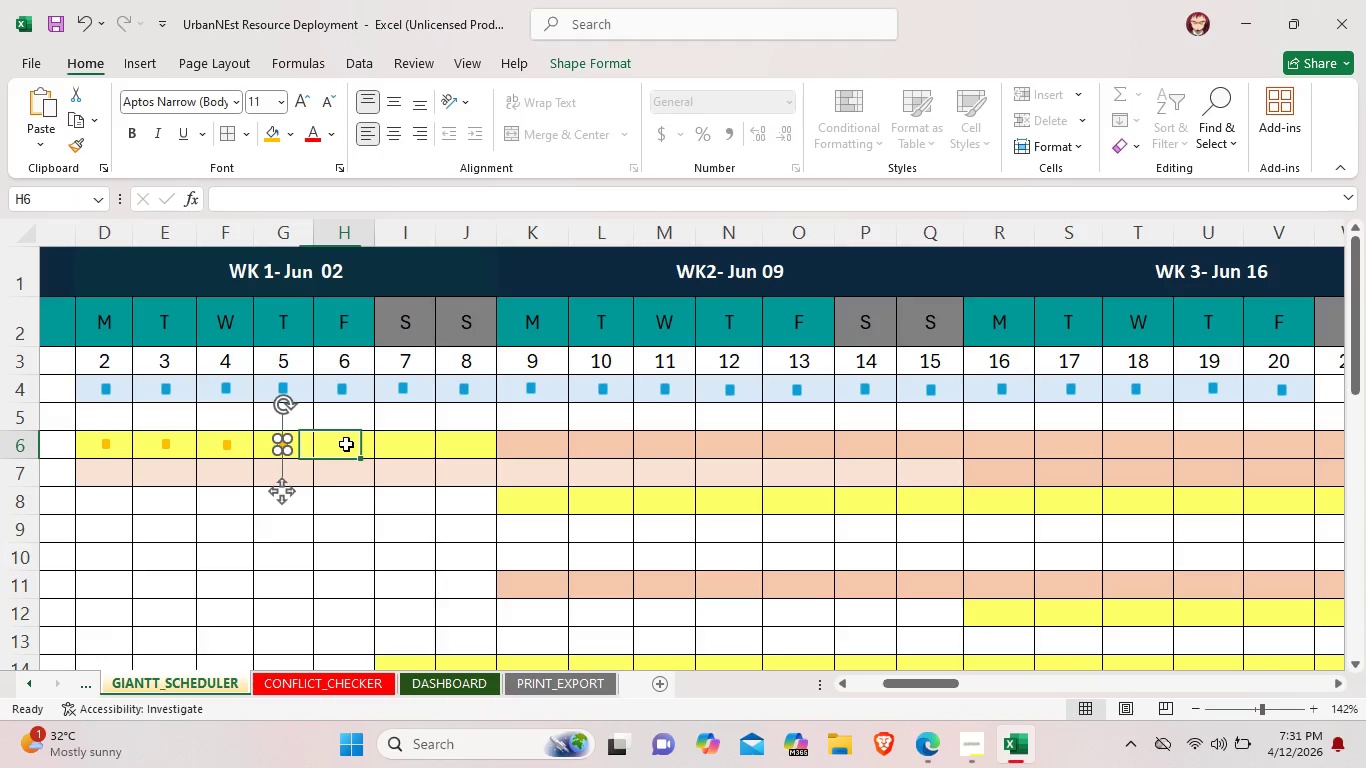 
left_click([346, 444])
 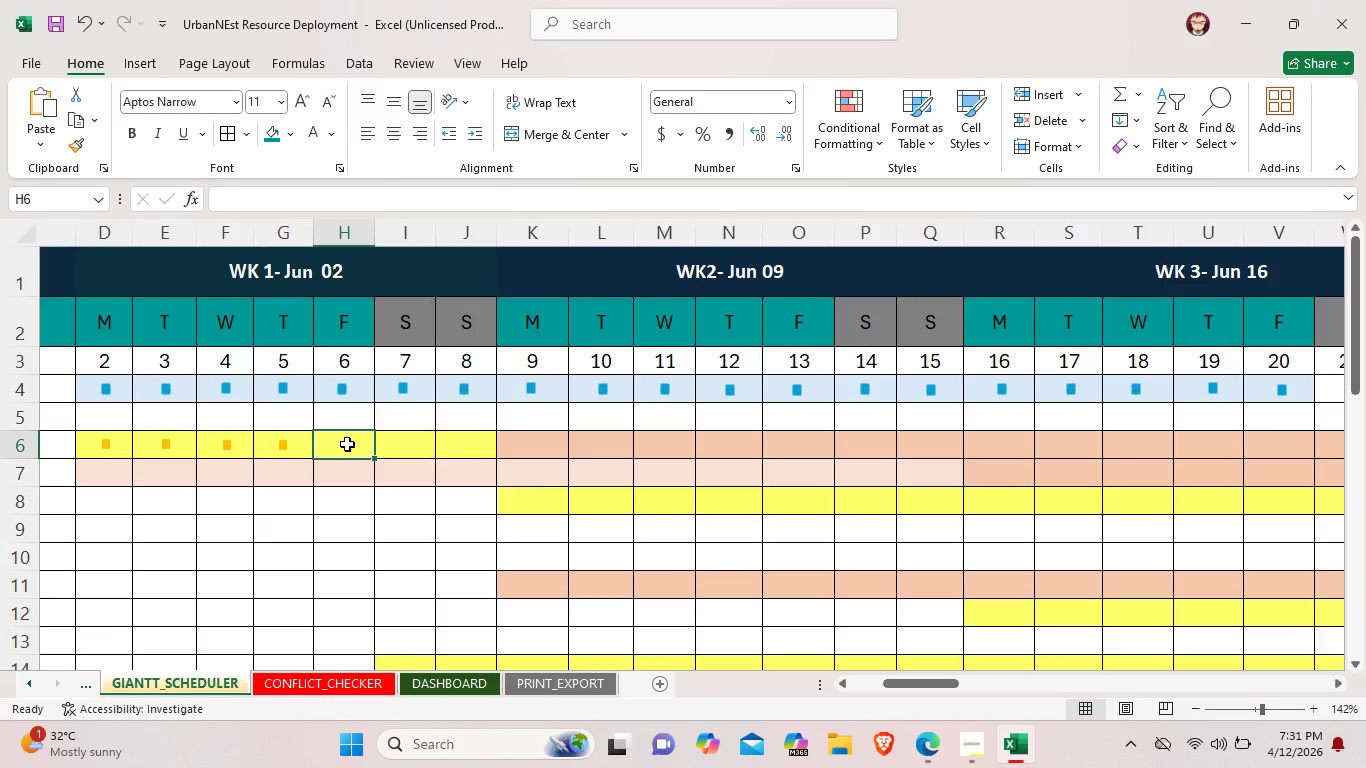 
key(Control+V)
 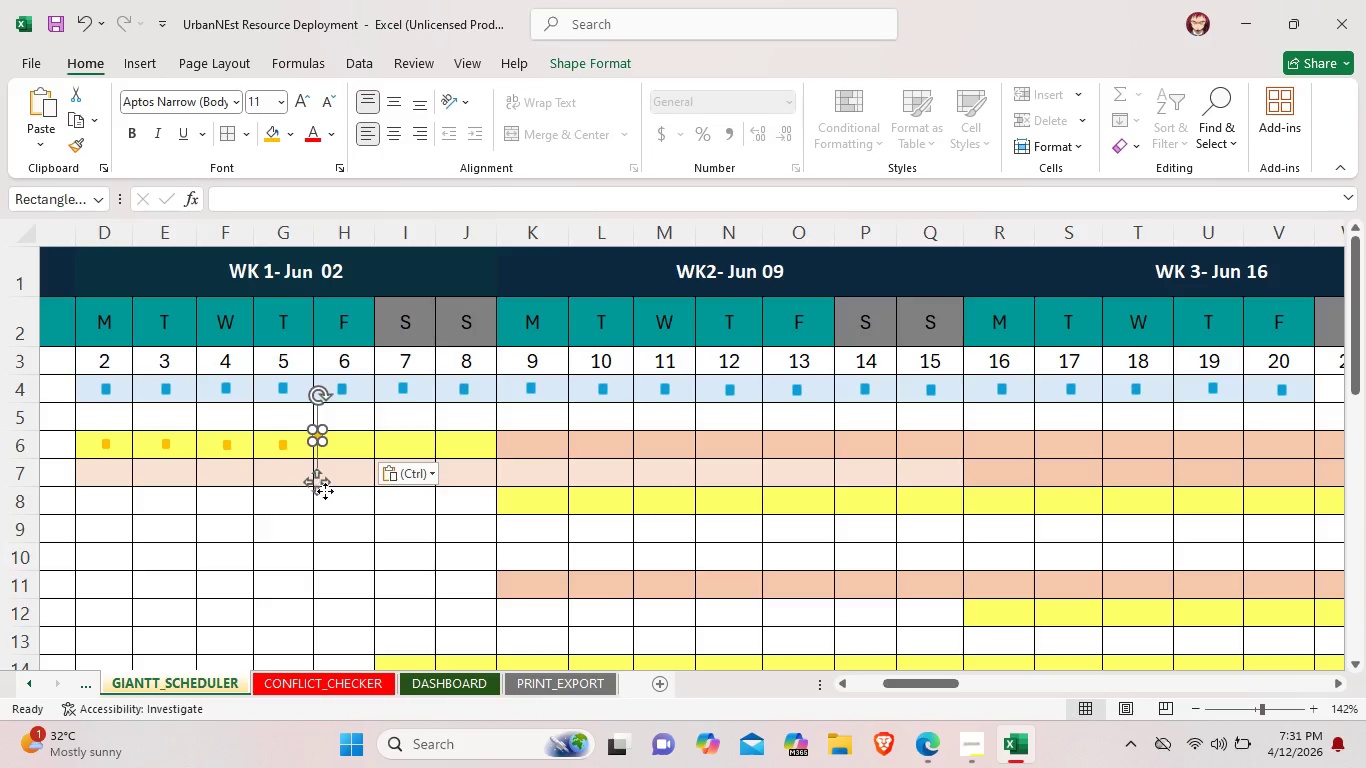 
left_click_drag(start_coordinate=[320, 488], to_coordinate=[346, 498])
 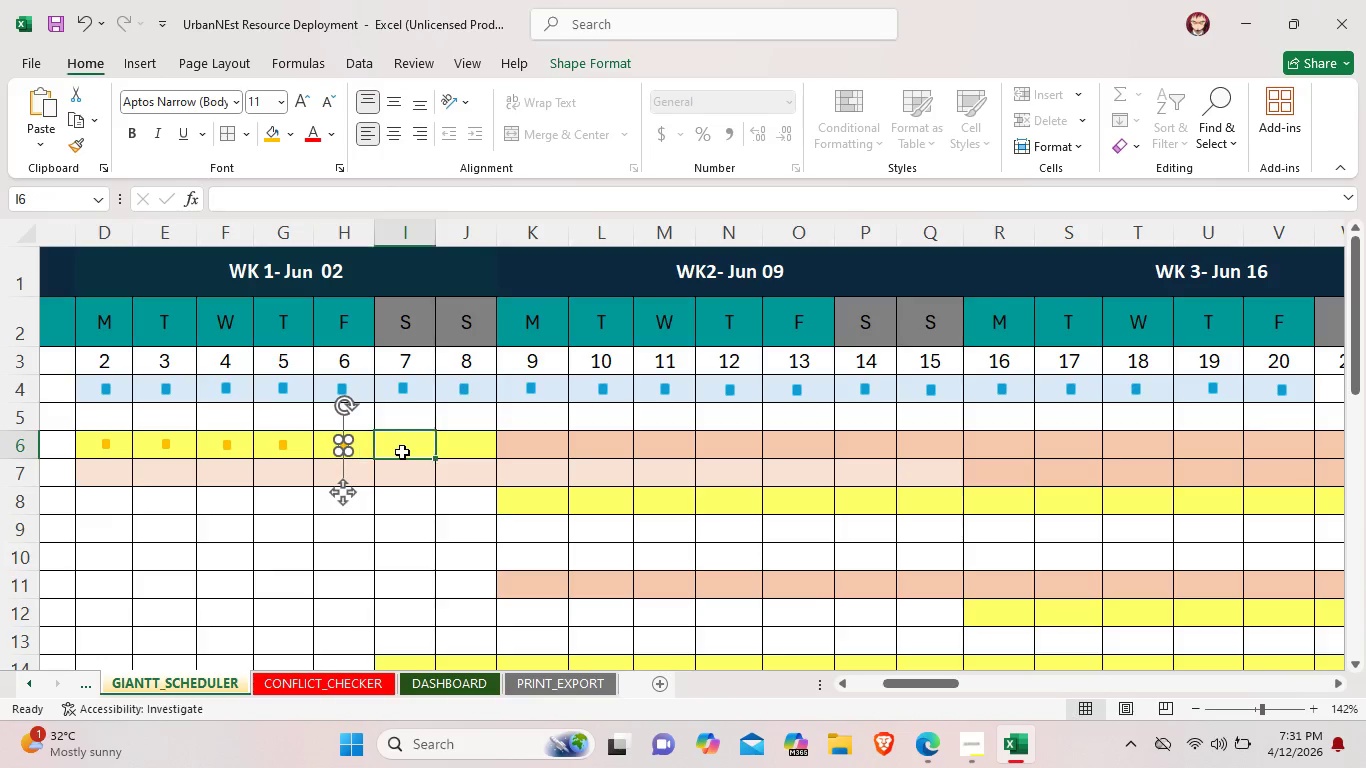 
left_click([402, 452])
 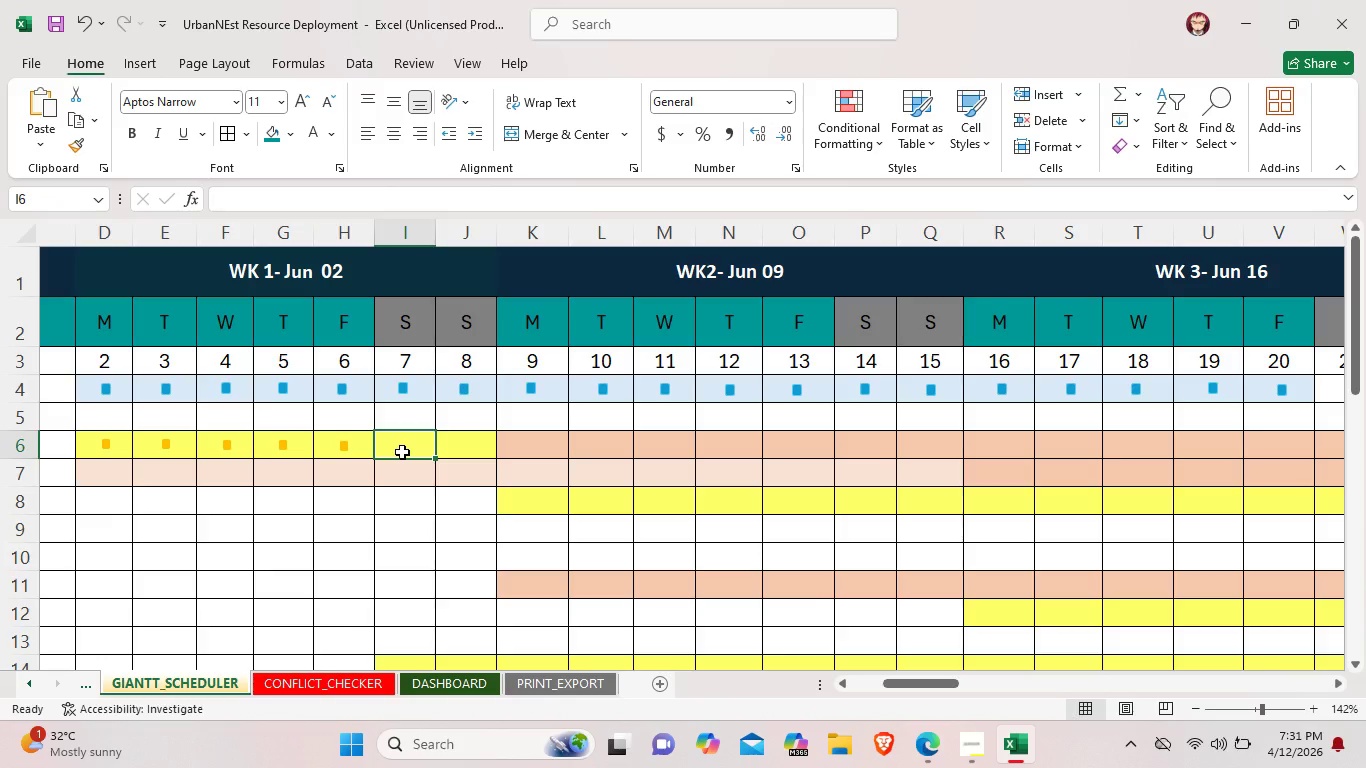 
key(Control+V)
 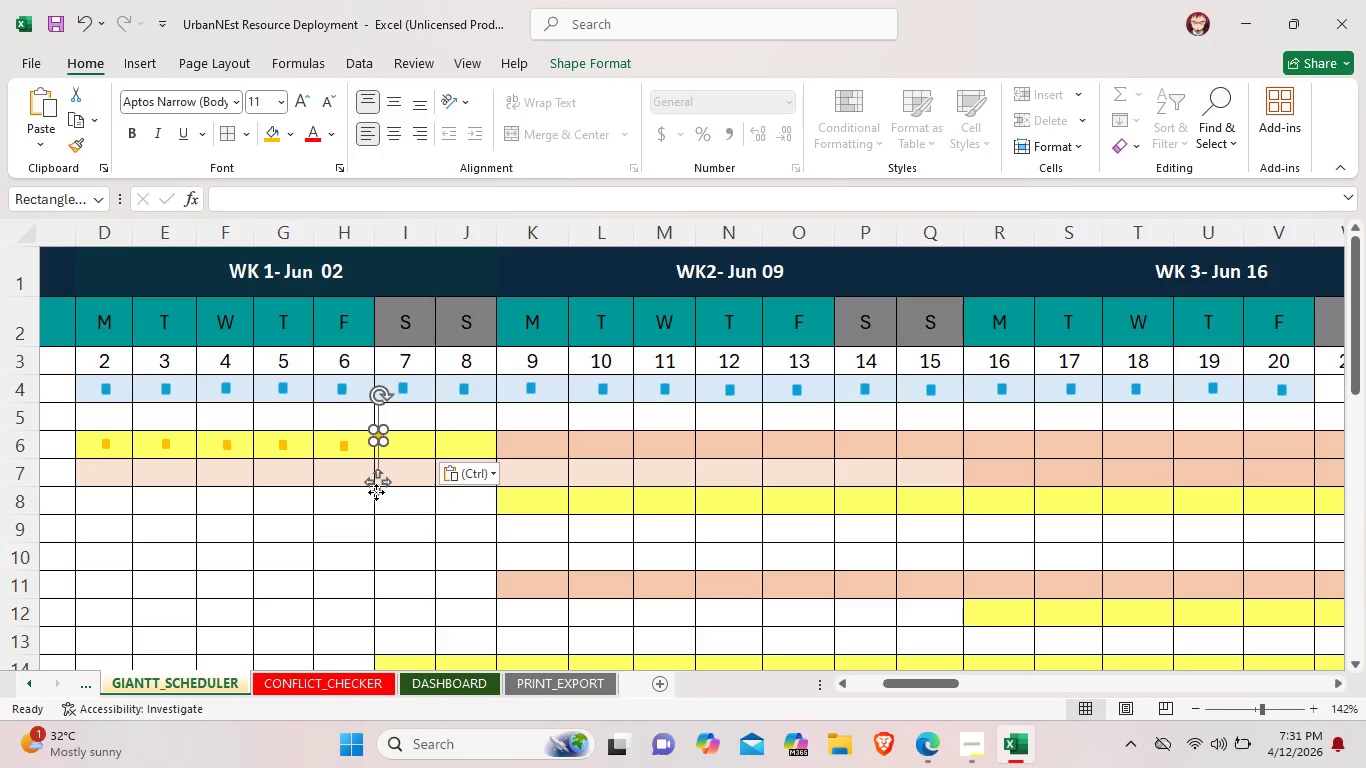 
left_click_drag(start_coordinate=[376, 492], to_coordinate=[398, 502])
 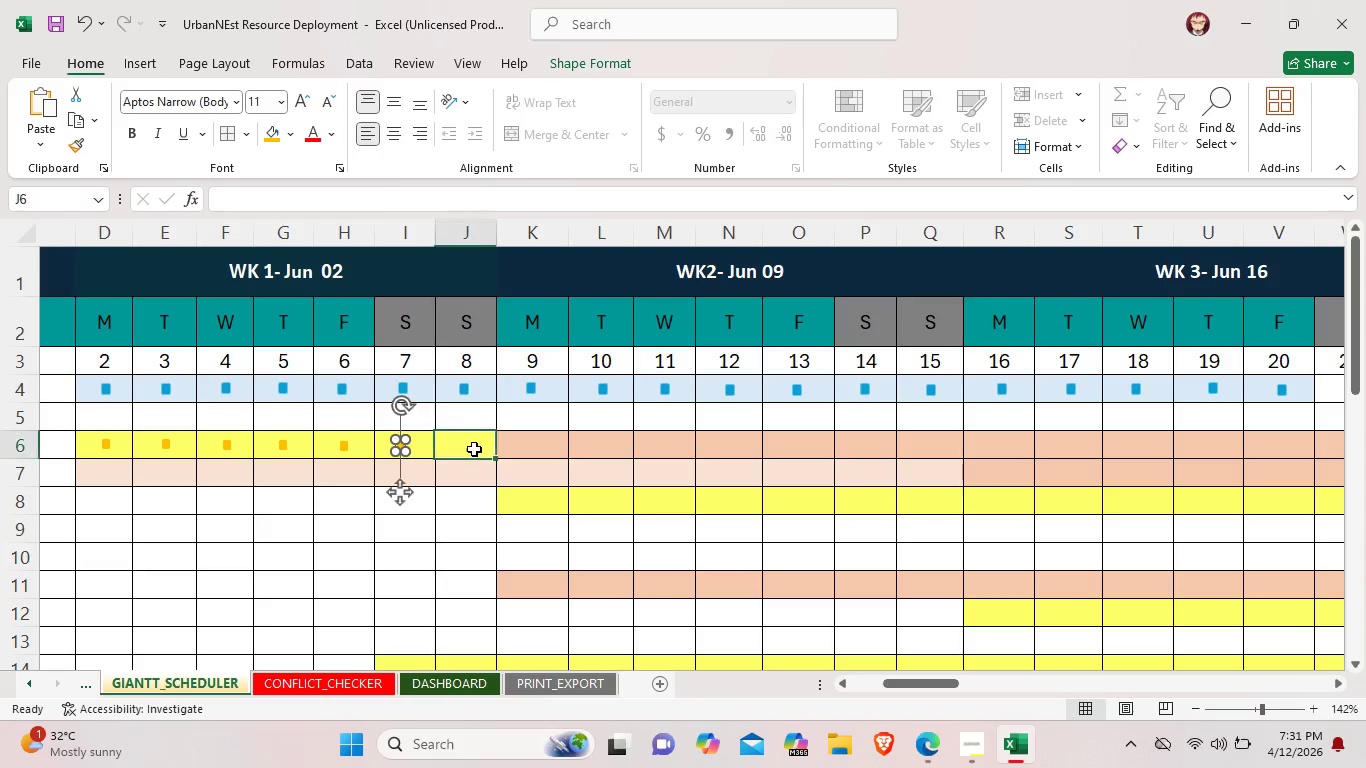 
left_click([474, 449])
 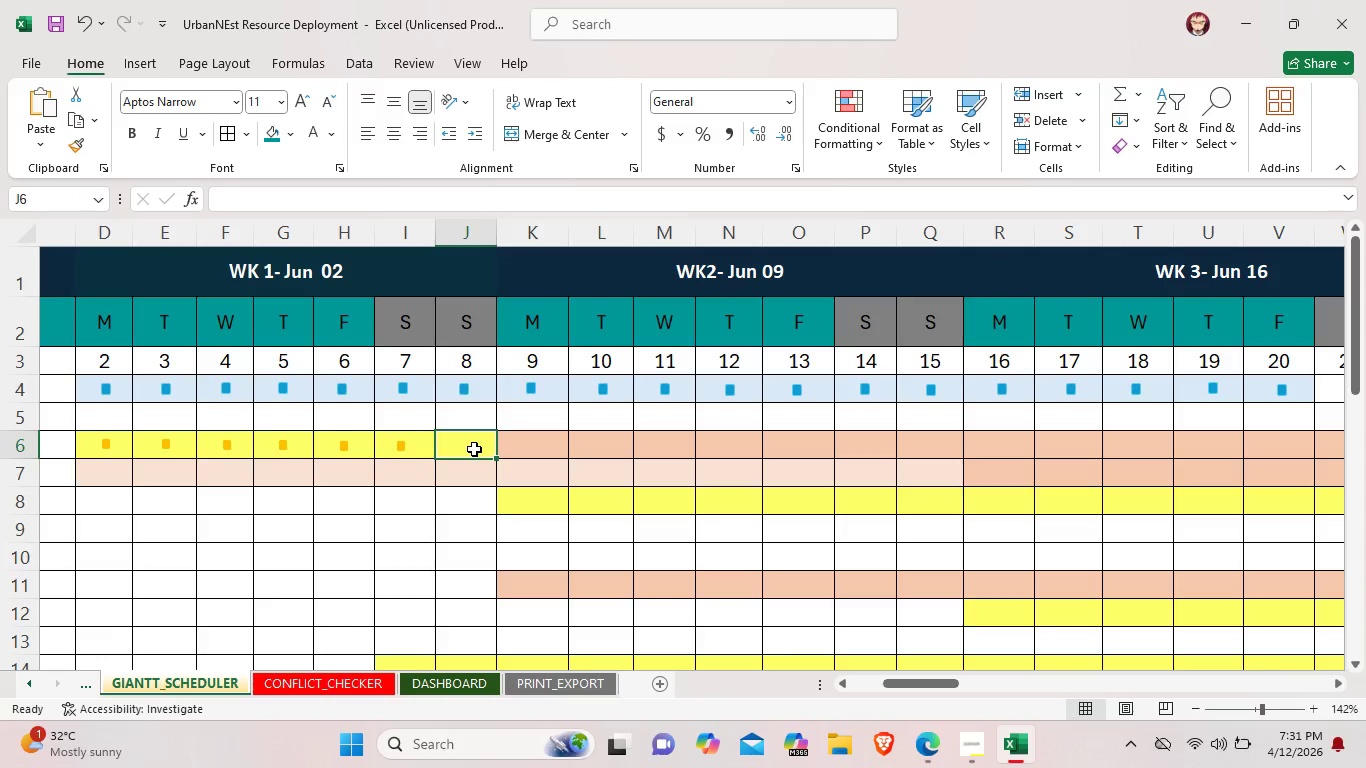 
key(Control+V)
 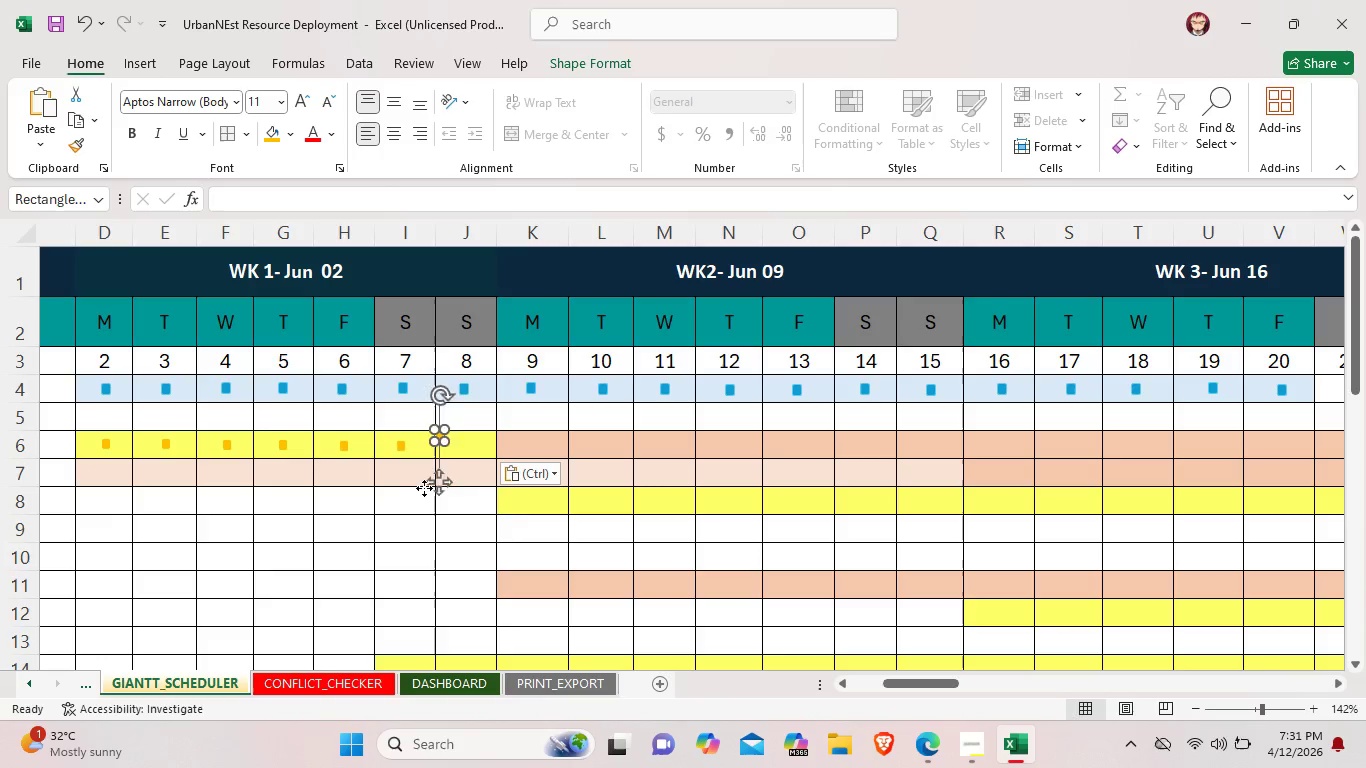 
left_click_drag(start_coordinate=[424, 487], to_coordinate=[448, 497])
 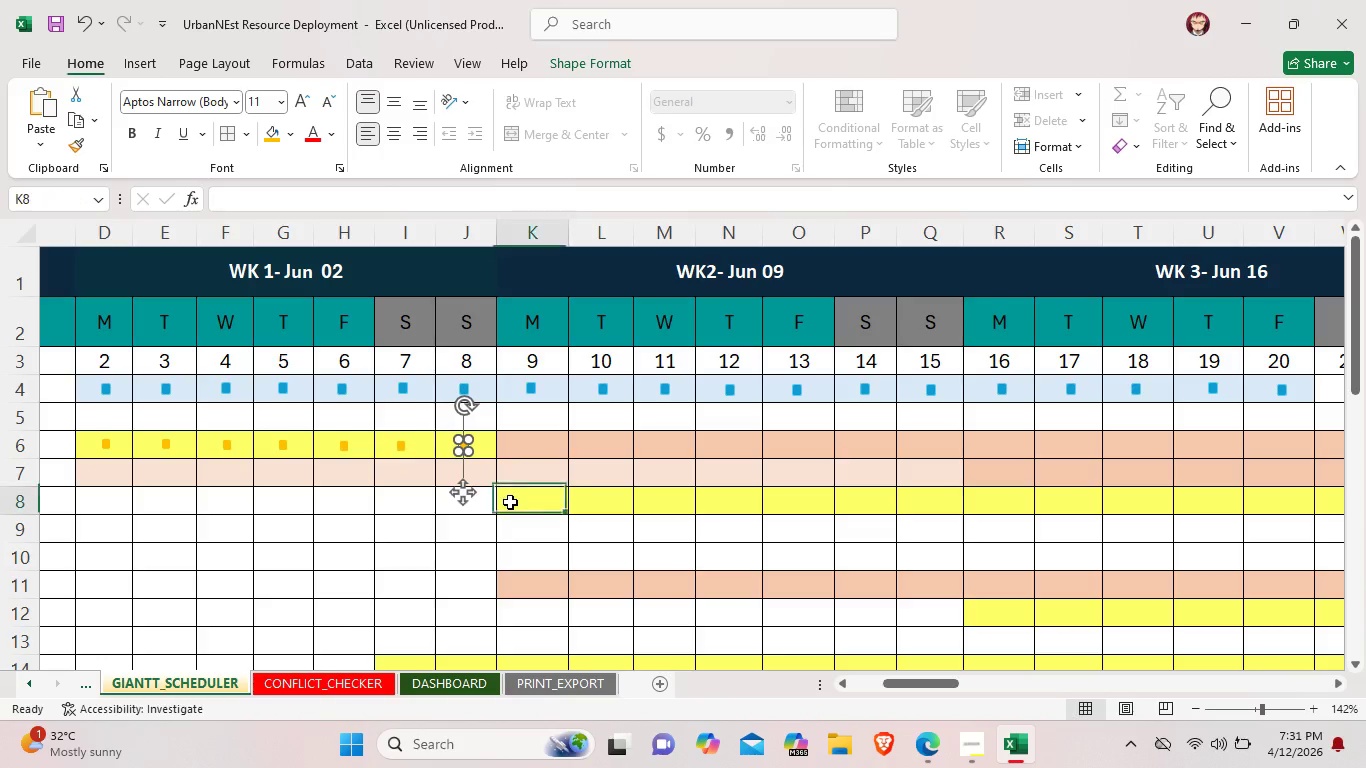 
left_click([510, 502])
 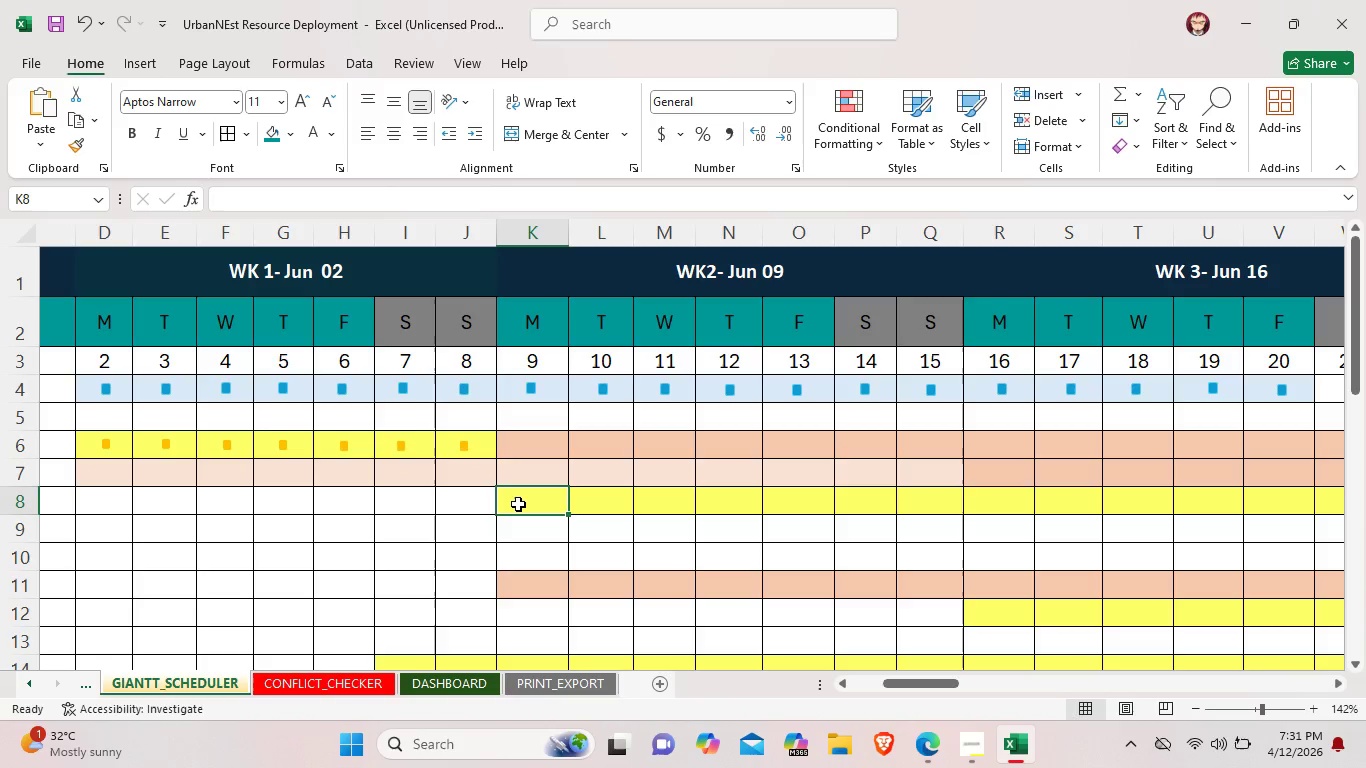 
key(Control+V)
 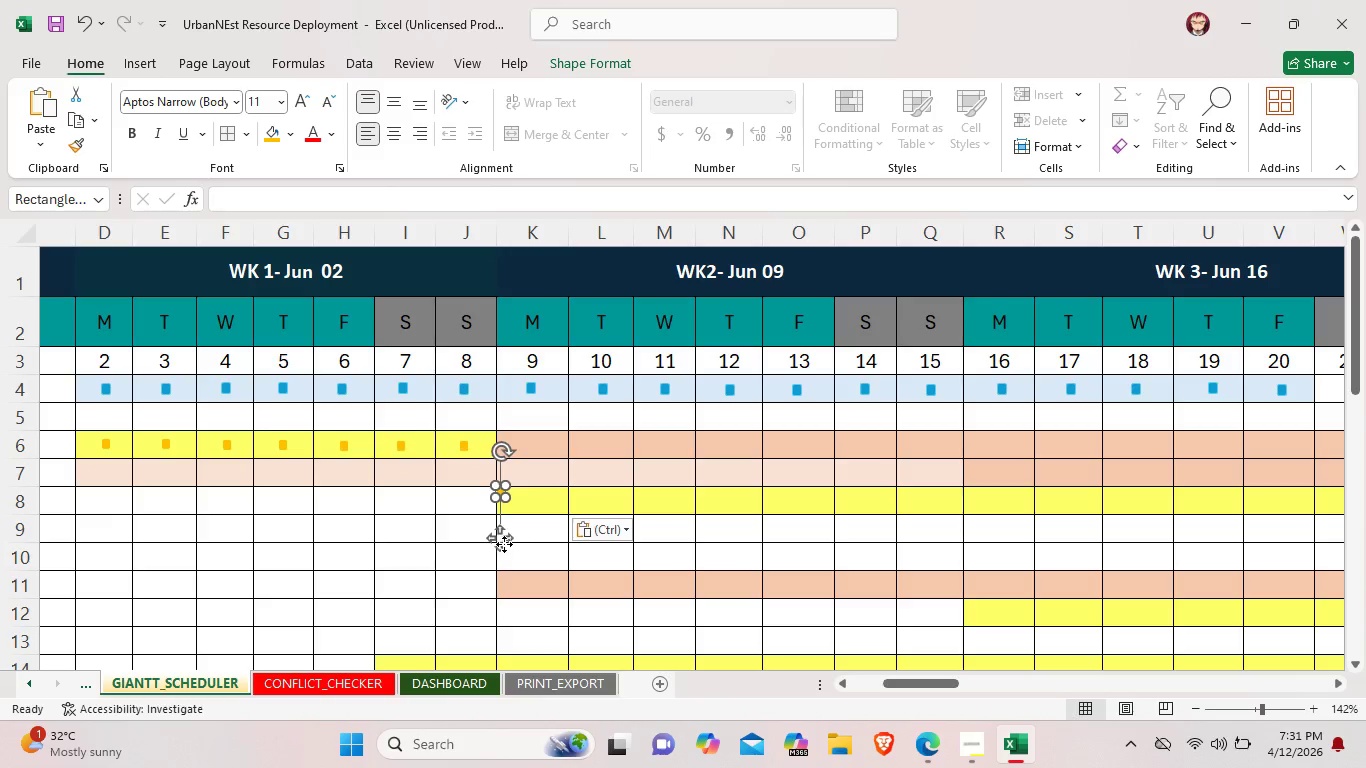 
left_click_drag(start_coordinate=[502, 544], to_coordinate=[539, 555])
 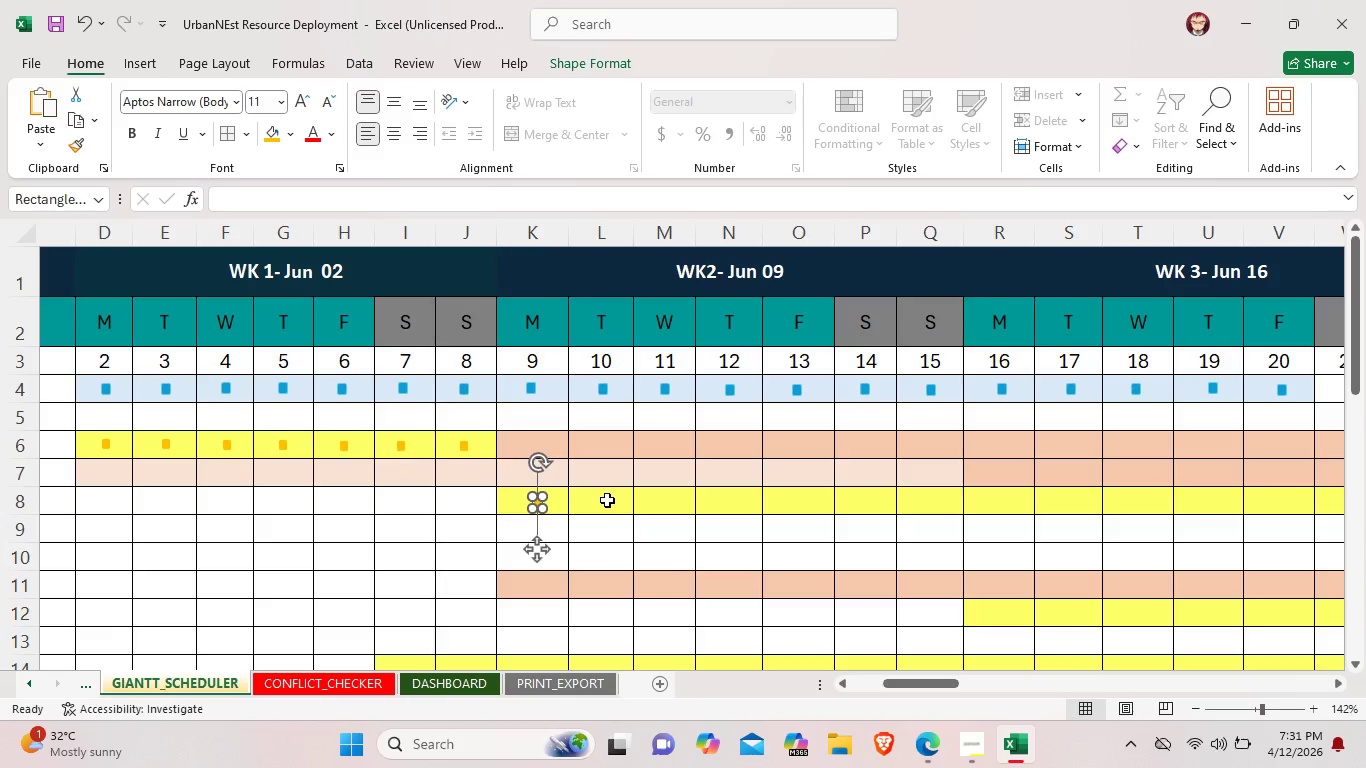 
left_click([607, 500])
 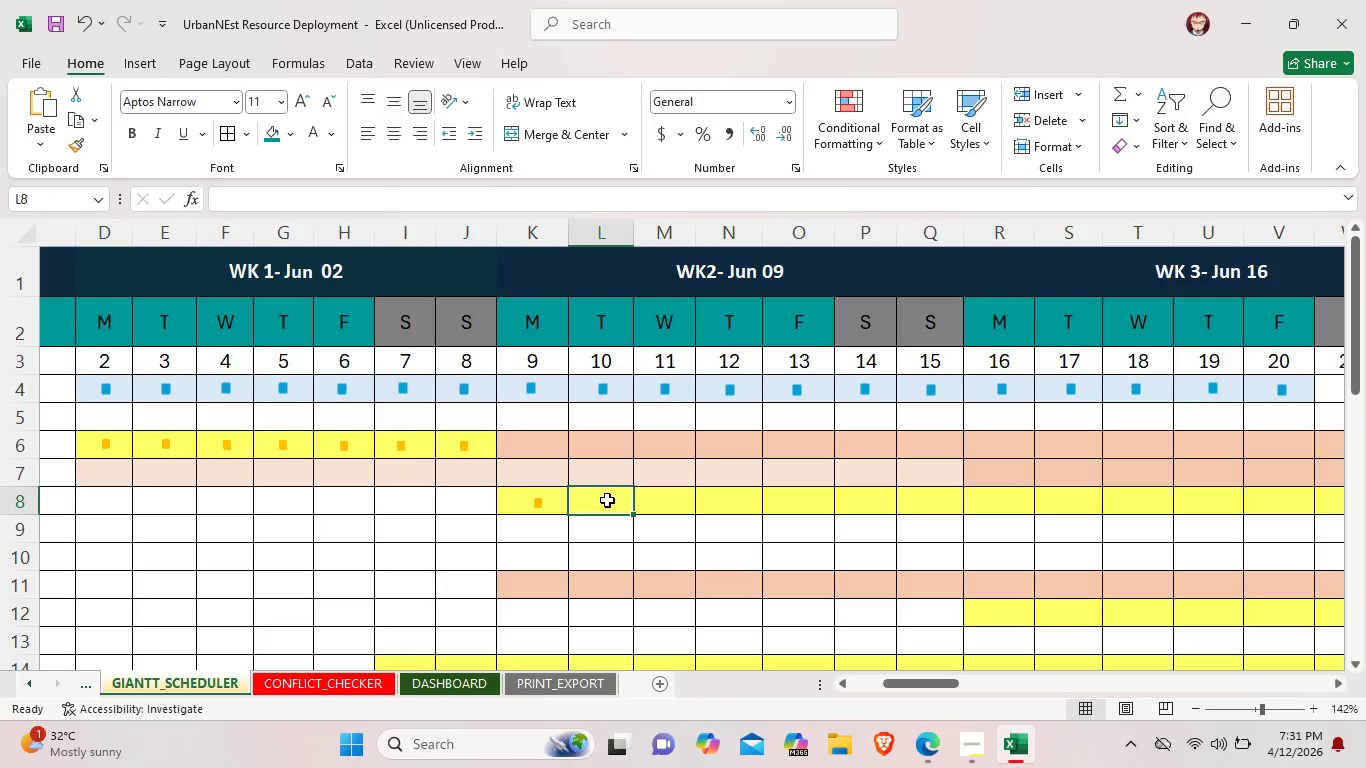 
key(Control+V)
 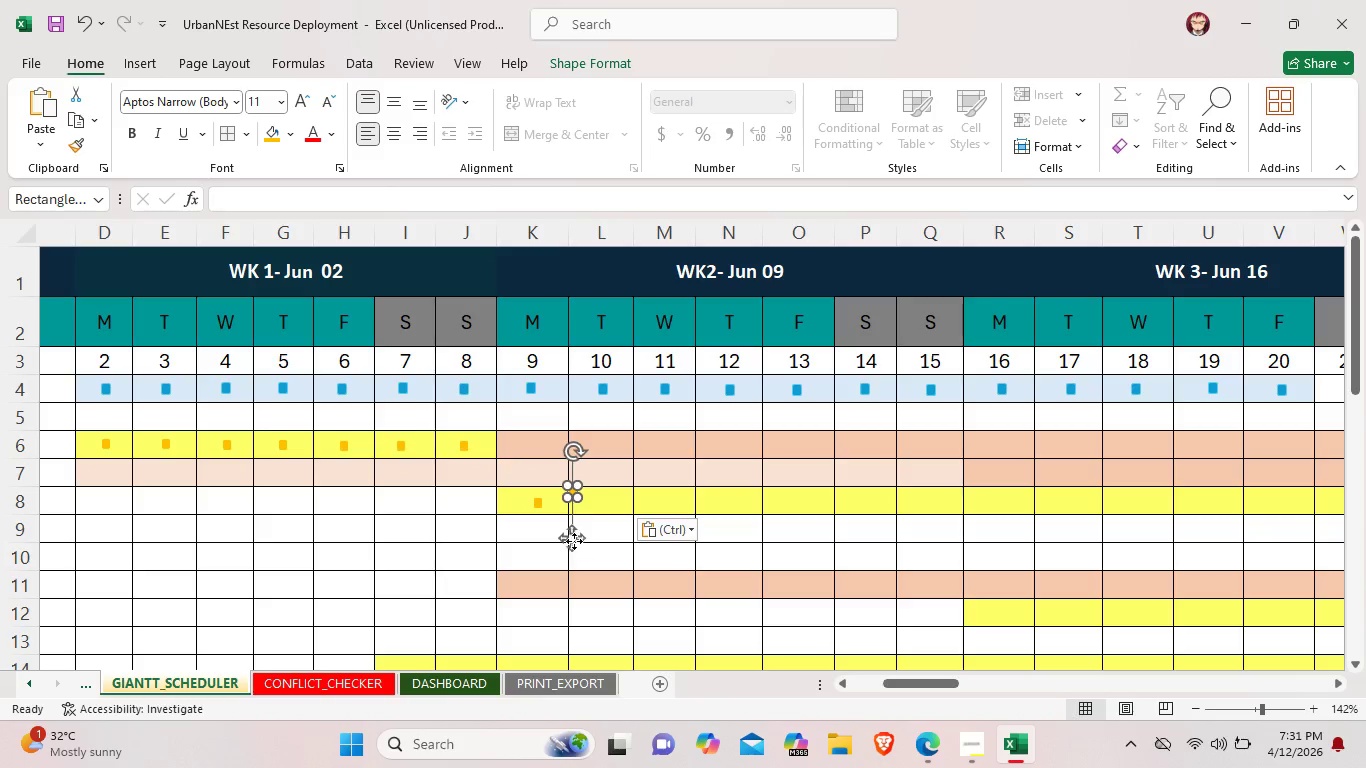 
left_click_drag(start_coordinate=[574, 541], to_coordinate=[601, 549])
 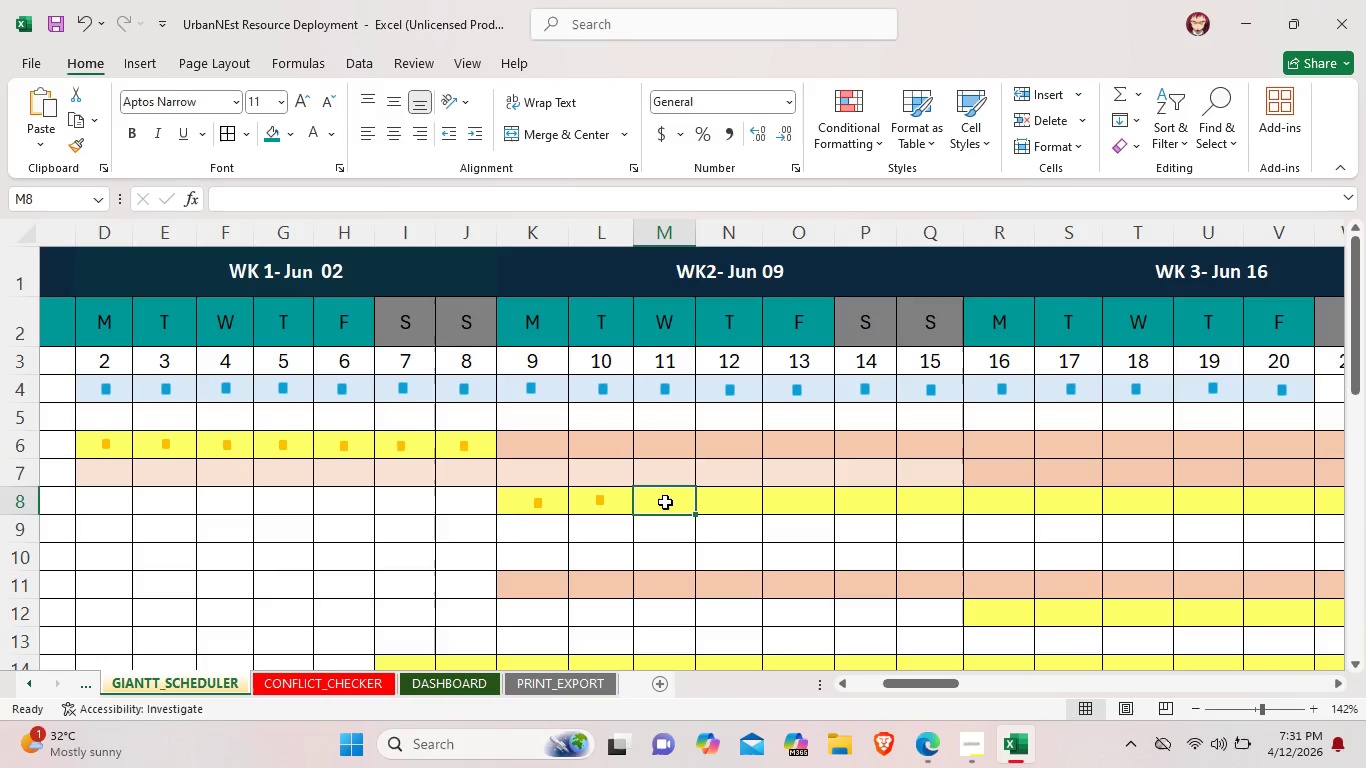 
key(Control+V)
 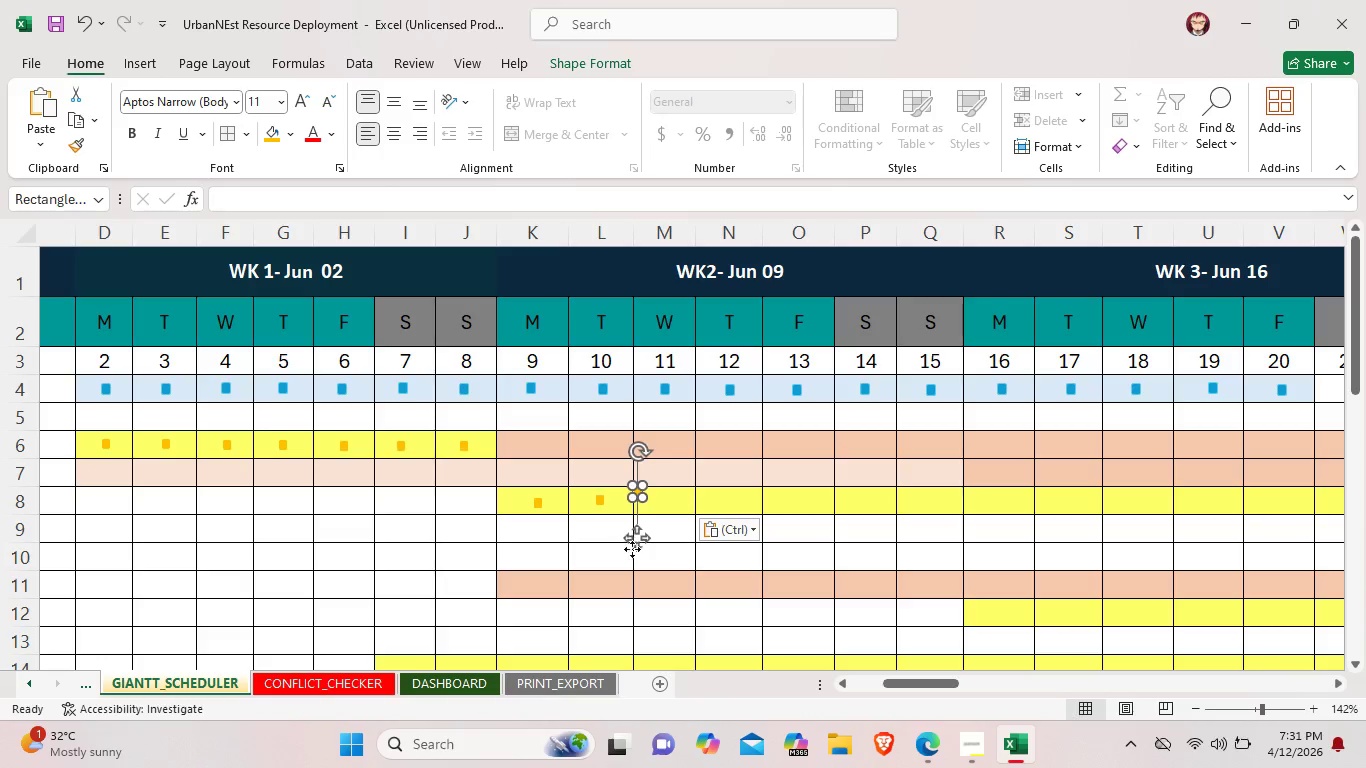 
left_click_drag(start_coordinate=[632, 549], to_coordinate=[658, 559])
 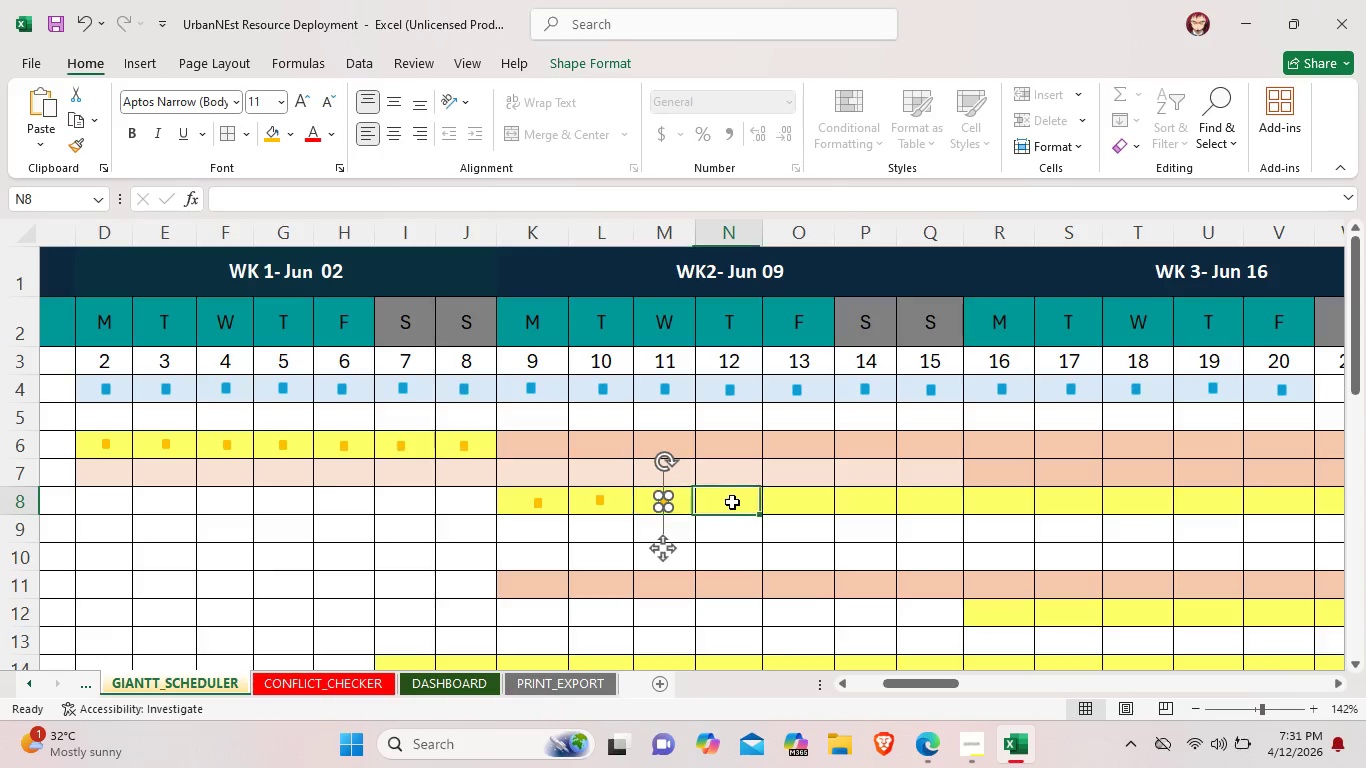 
left_click([732, 502])
 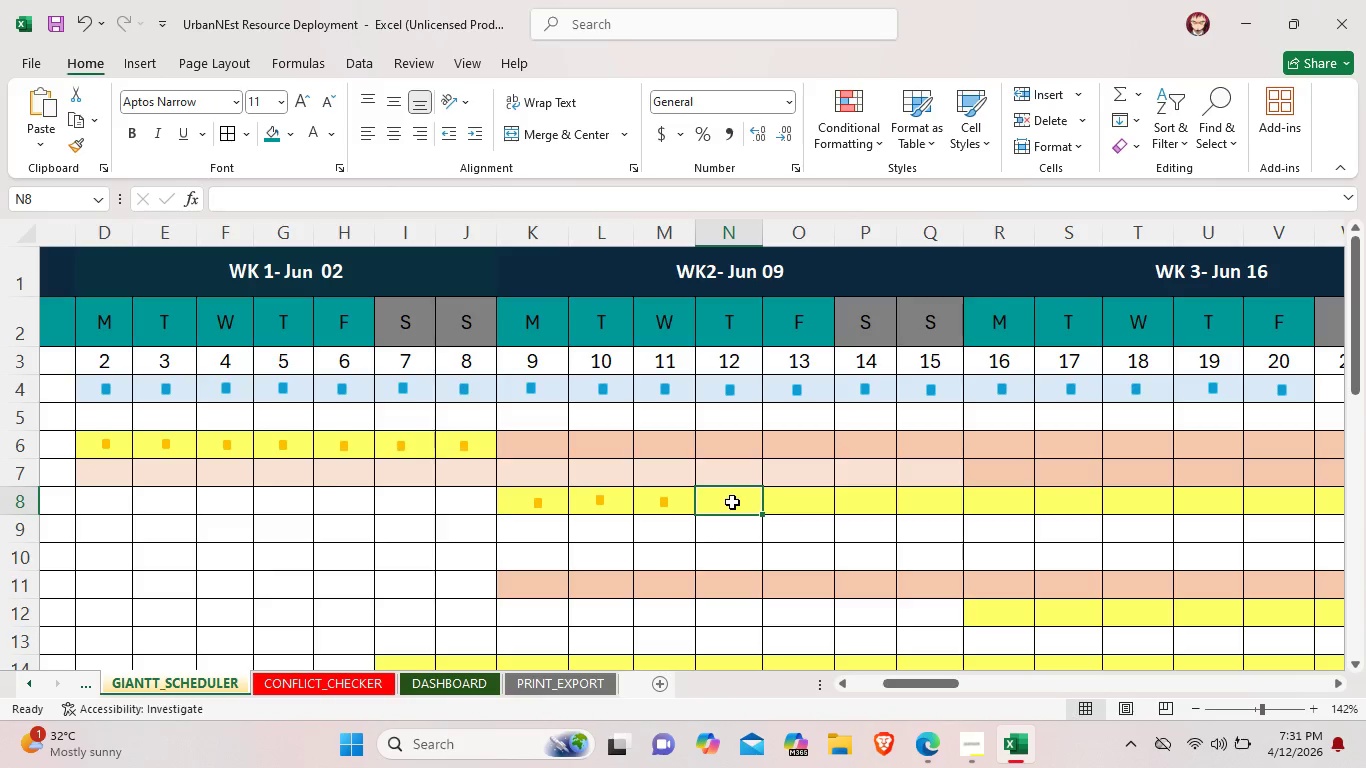 
key(Control+V)
 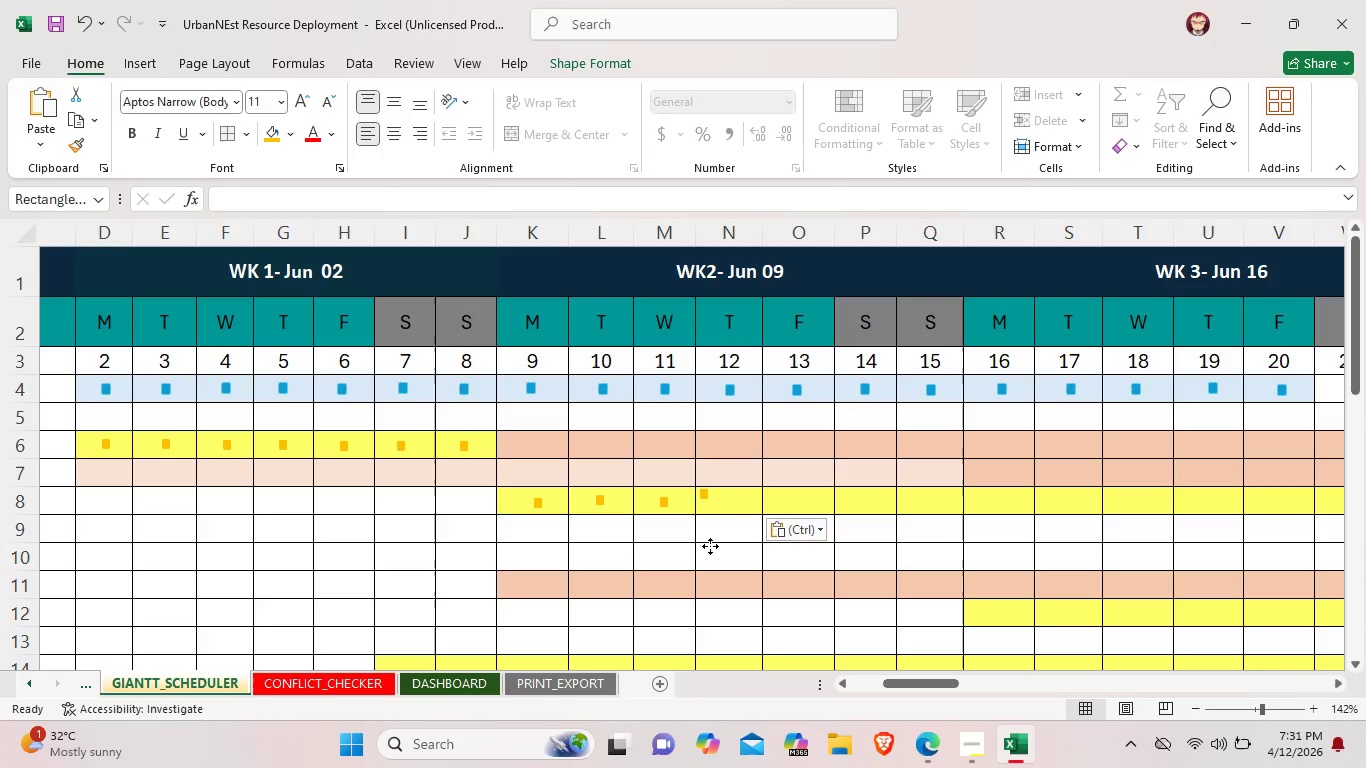 
left_click_drag(start_coordinate=[696, 540], to_coordinate=[723, 551])
 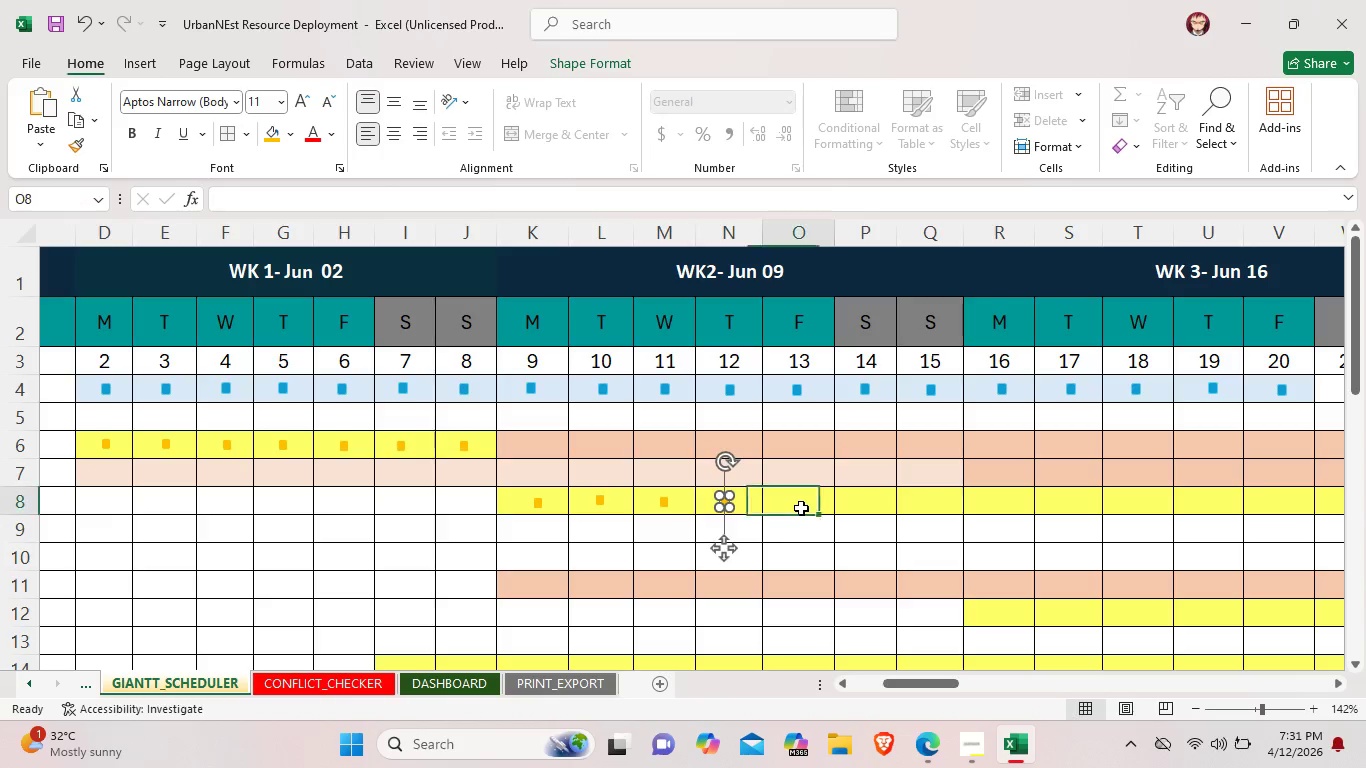 
left_click([801, 508])
 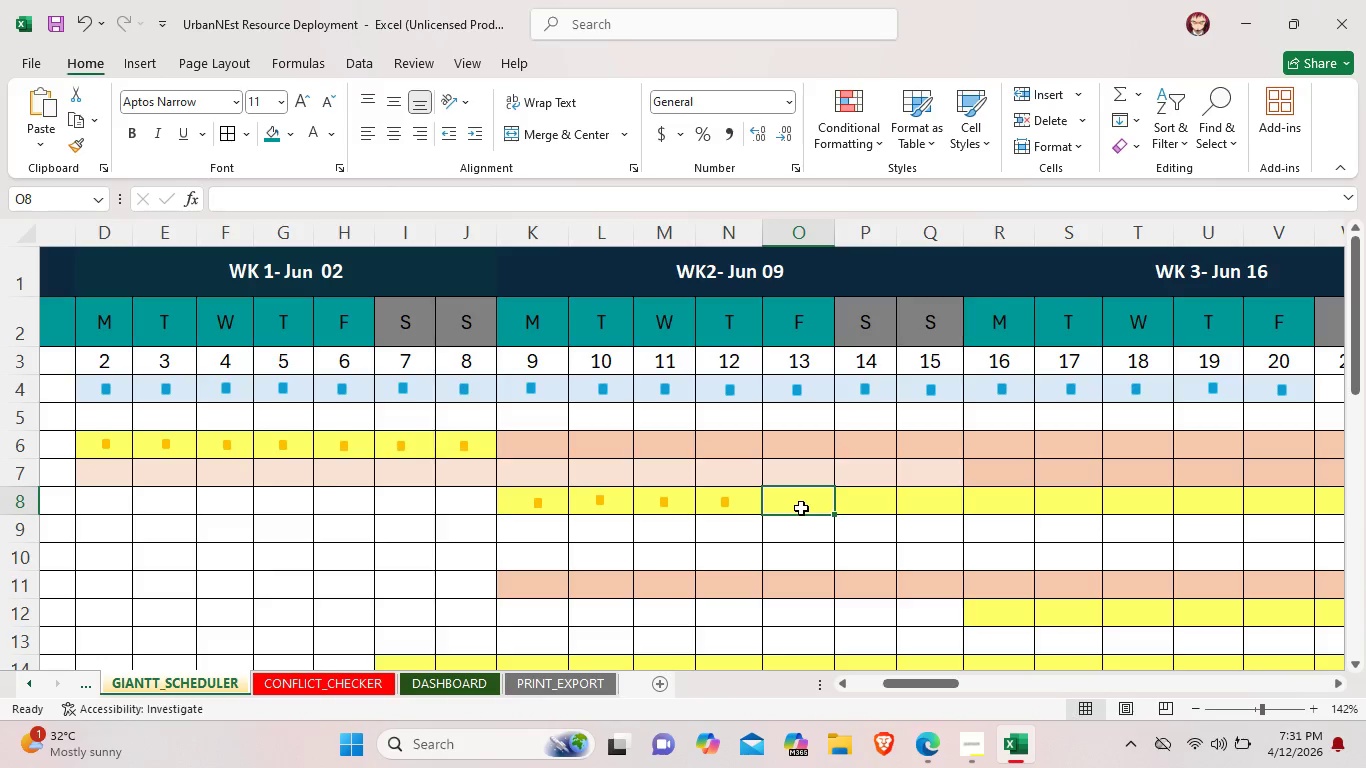 
key(Control+V)
 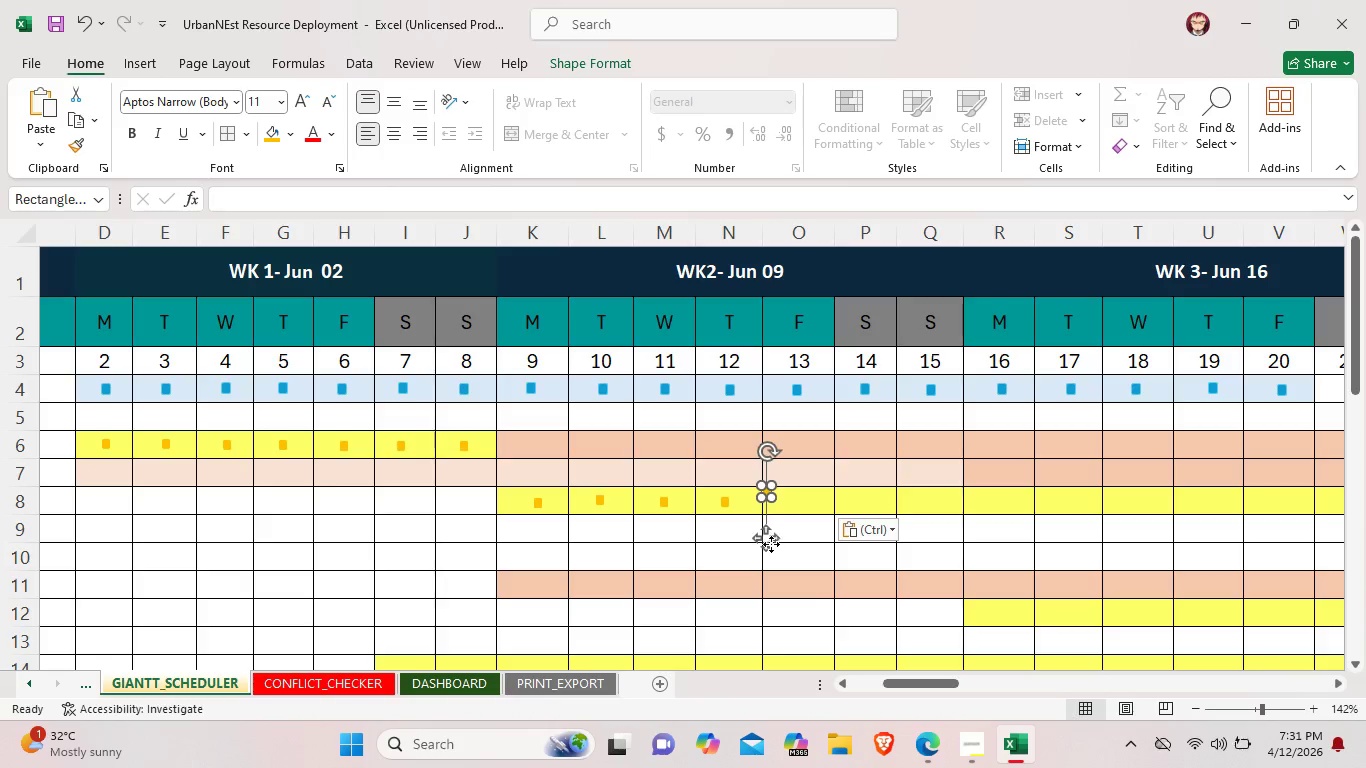 
left_click_drag(start_coordinate=[770, 544], to_coordinate=[793, 553])
 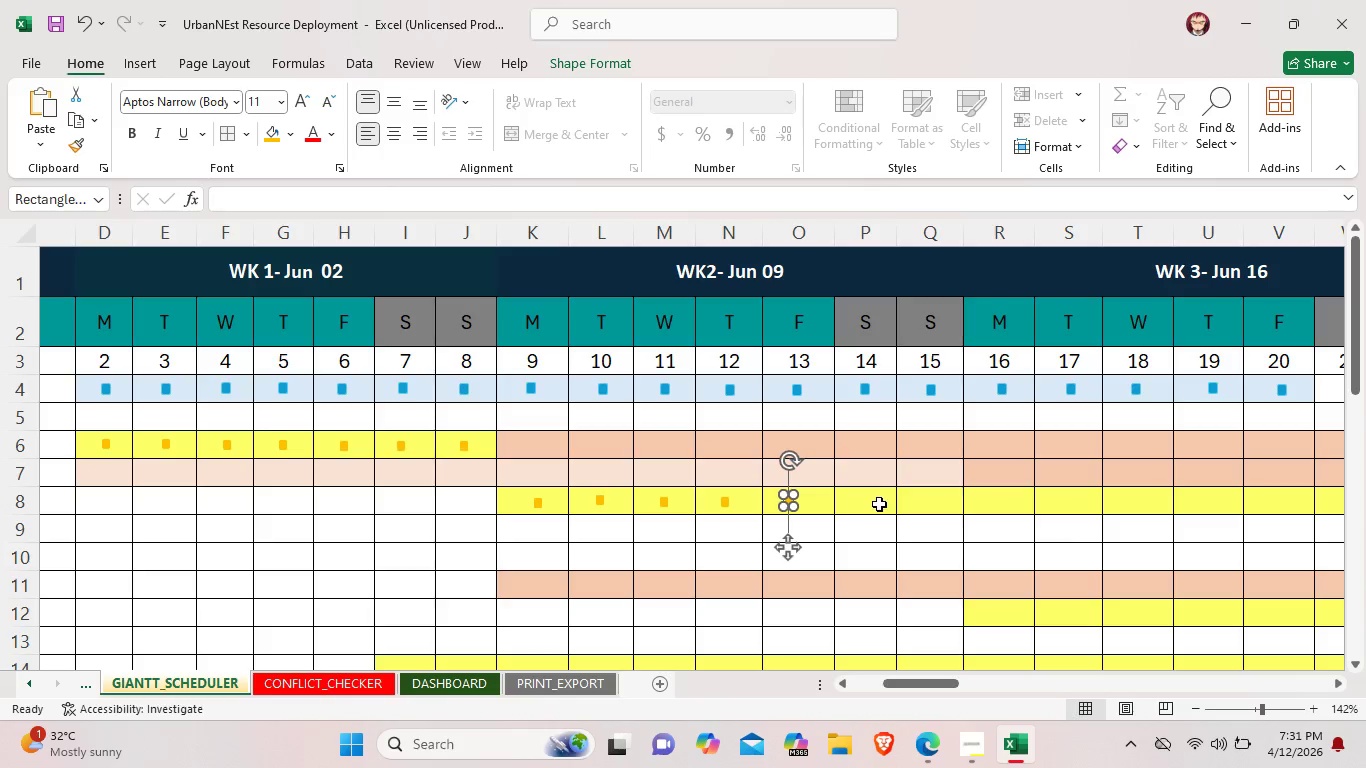 
left_click([879, 504])
 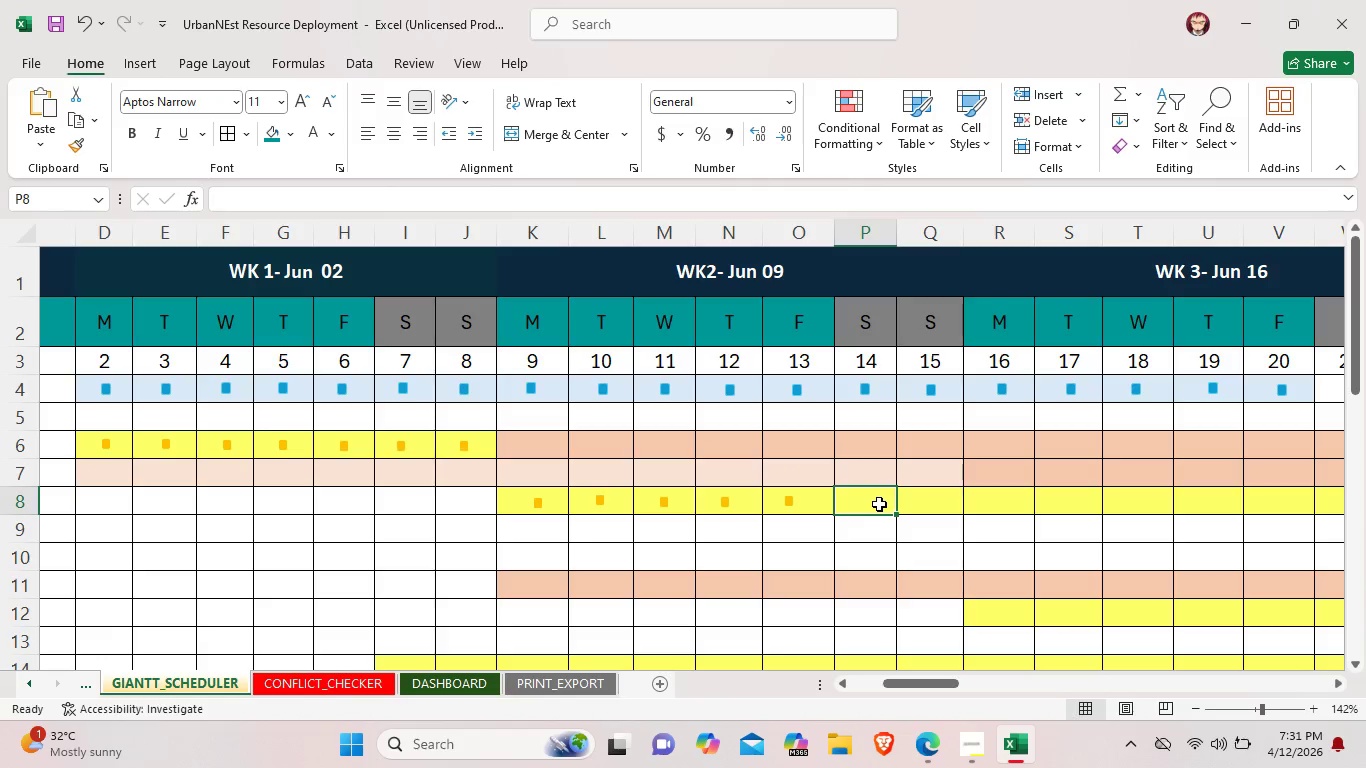 
key(Control+V)
 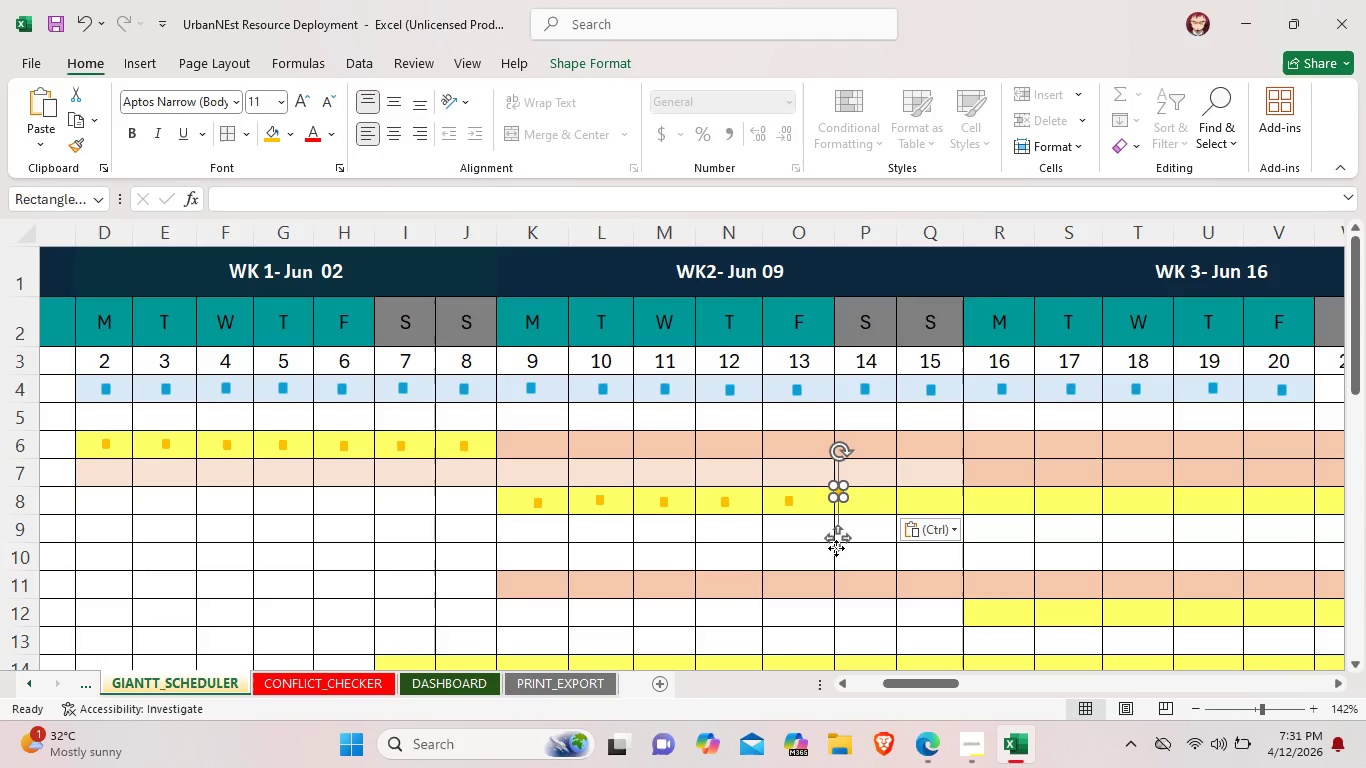 
left_click_drag(start_coordinate=[836, 548], to_coordinate=[864, 558])
 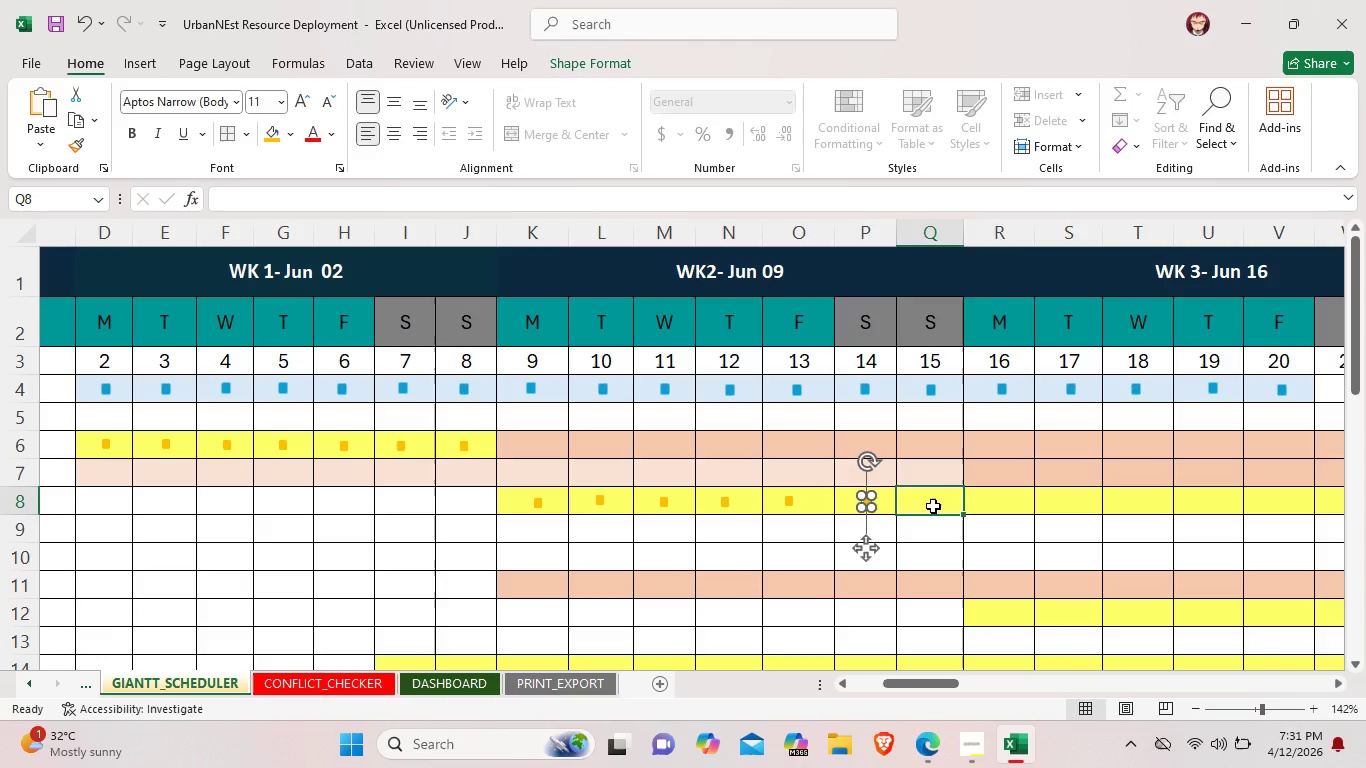 
left_click([933, 506])
 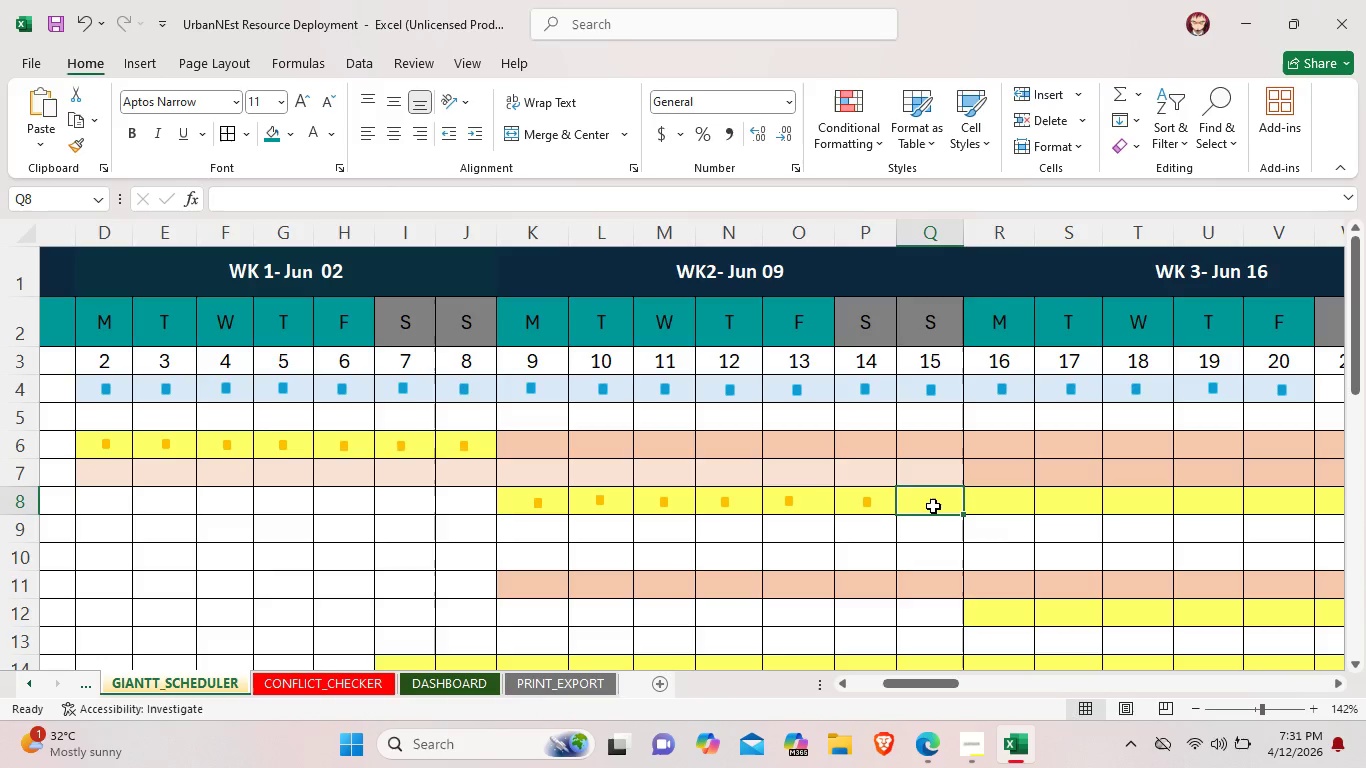 
key(Control+V)
 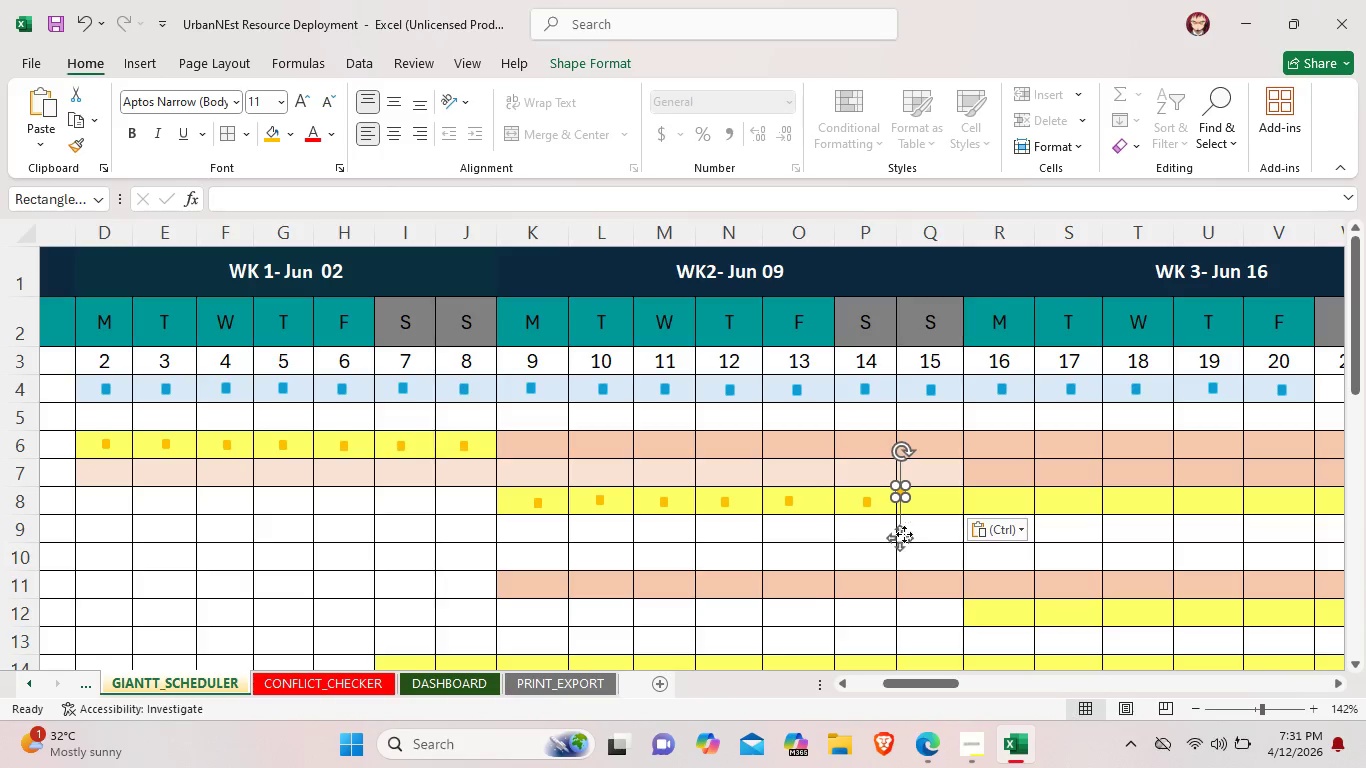 
left_click_drag(start_coordinate=[904, 533], to_coordinate=[931, 543])
 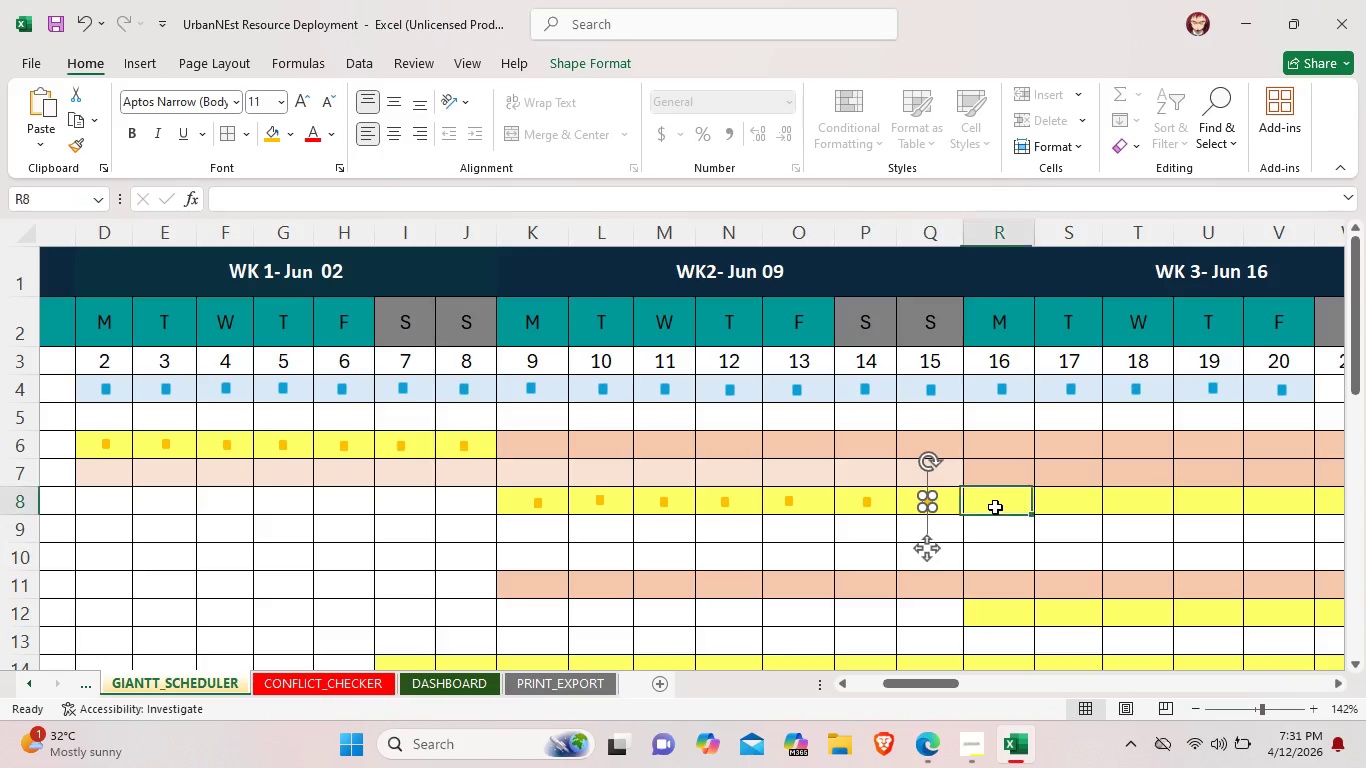 
left_click([995, 507])
 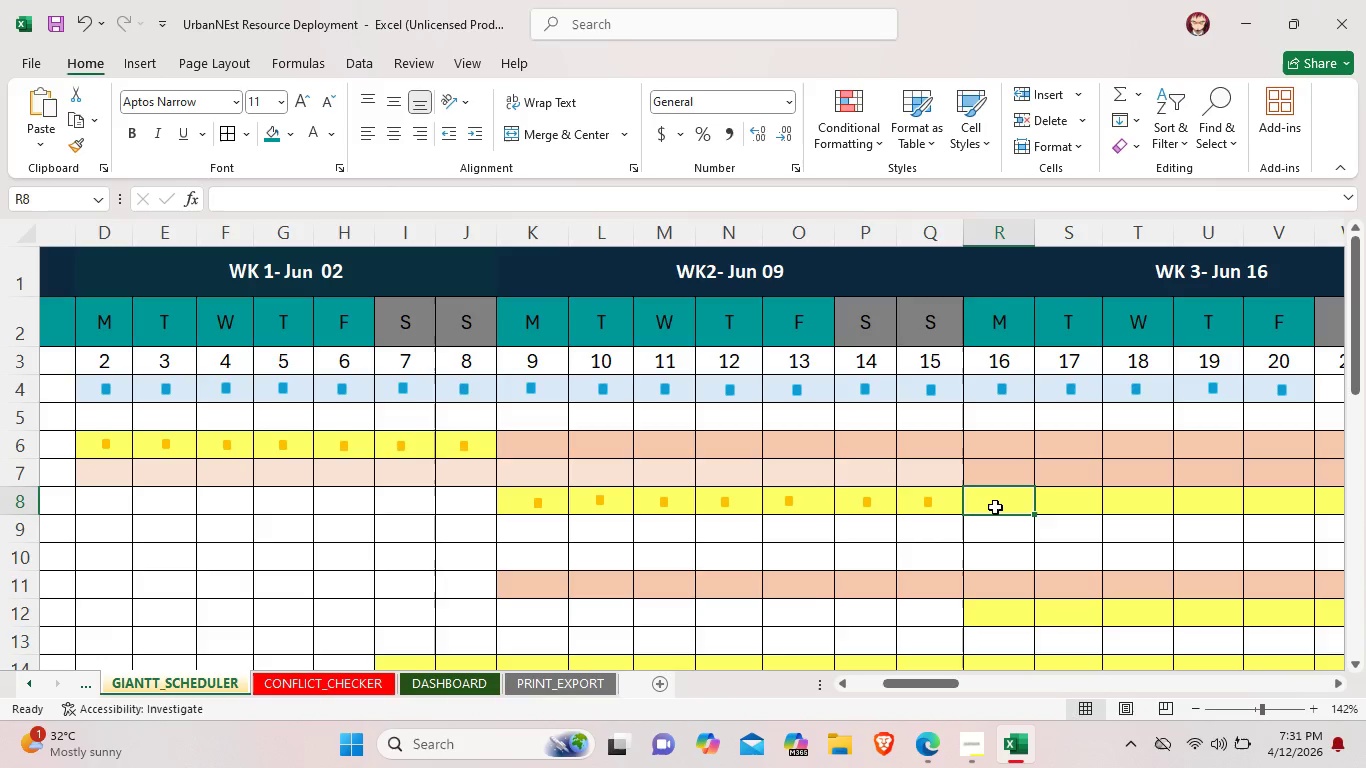 
key(Control+V)
 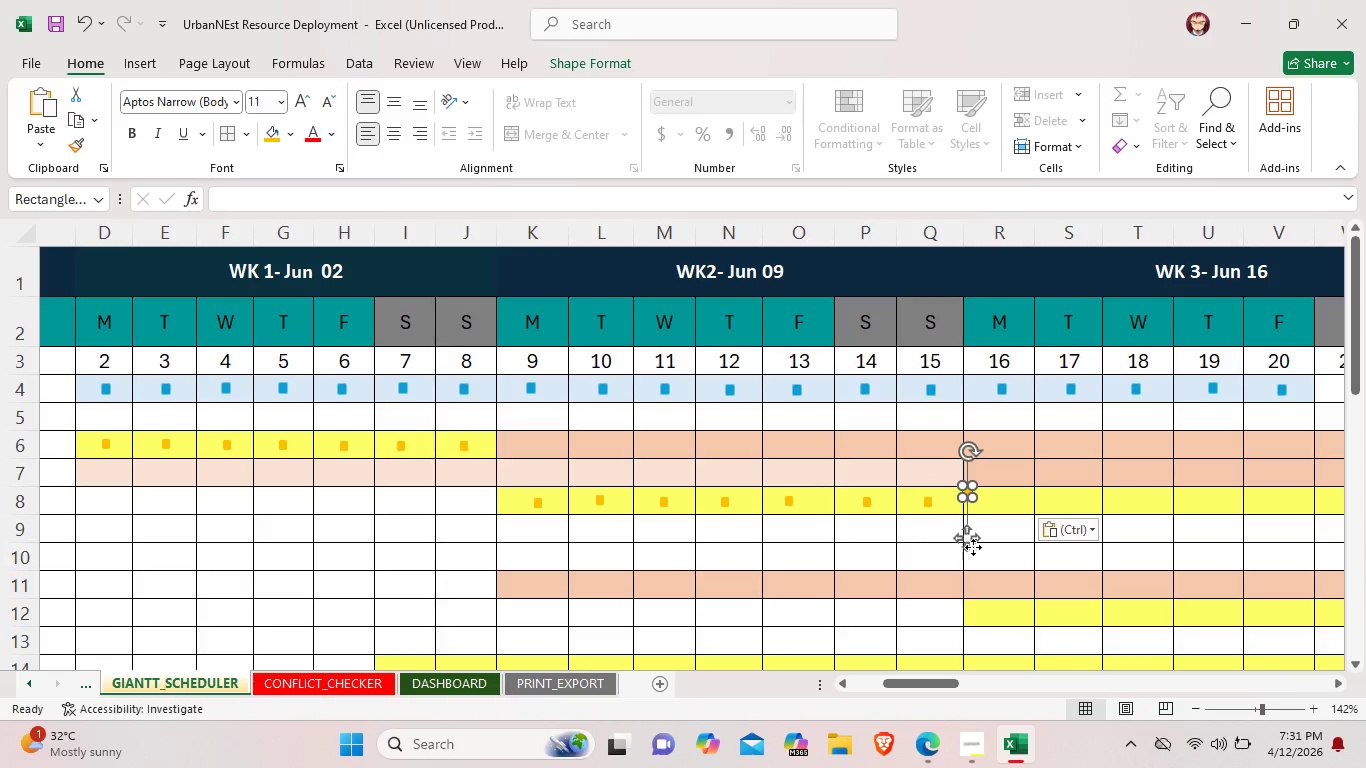 
left_click_drag(start_coordinate=[973, 547], to_coordinate=[1001, 555])
 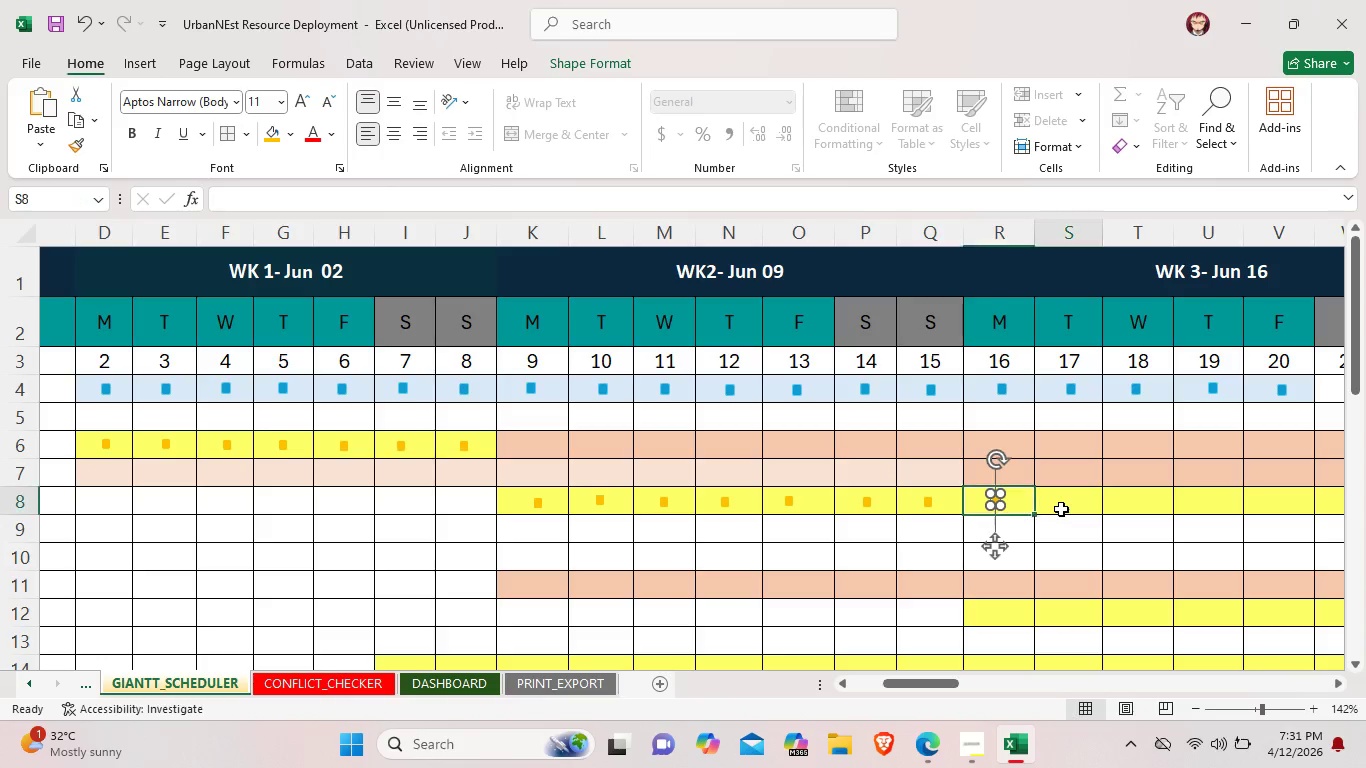 
left_click([1061, 509])
 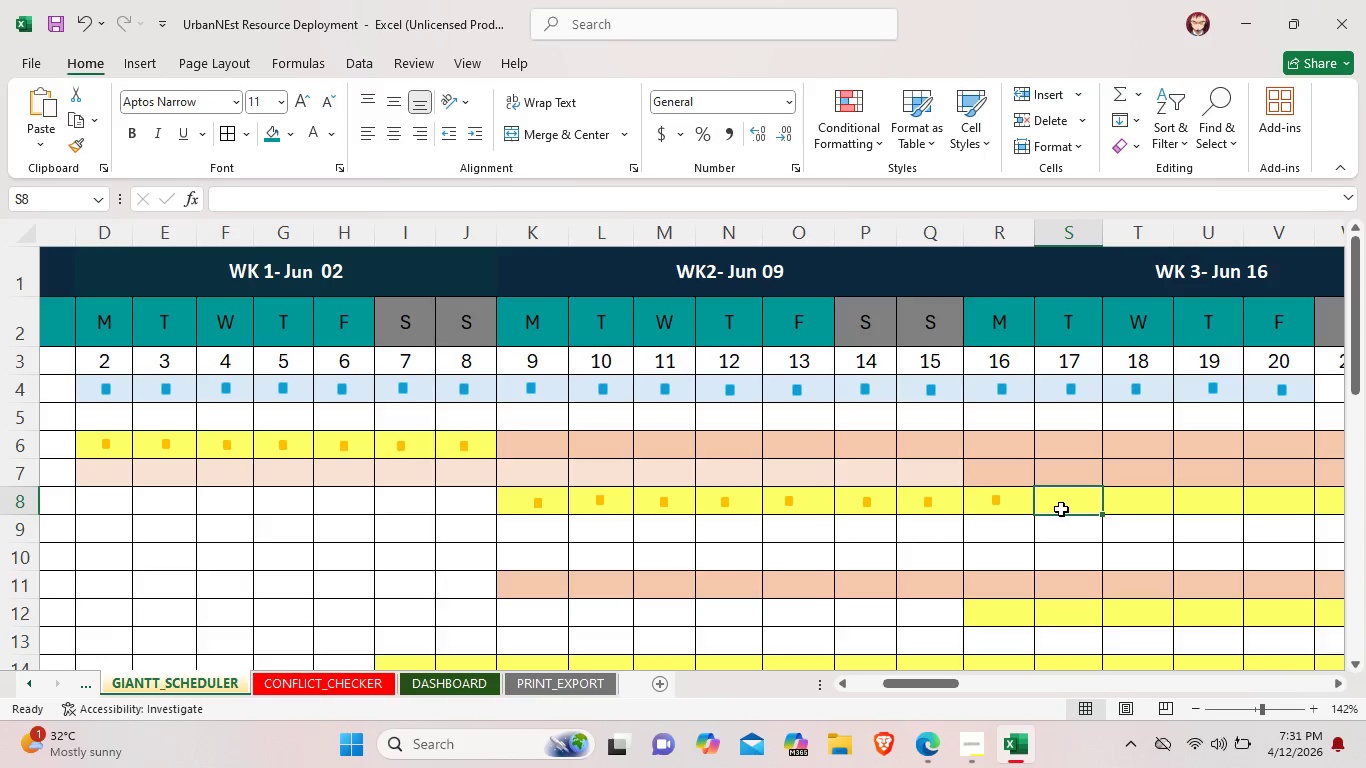 
key(Control+V)
 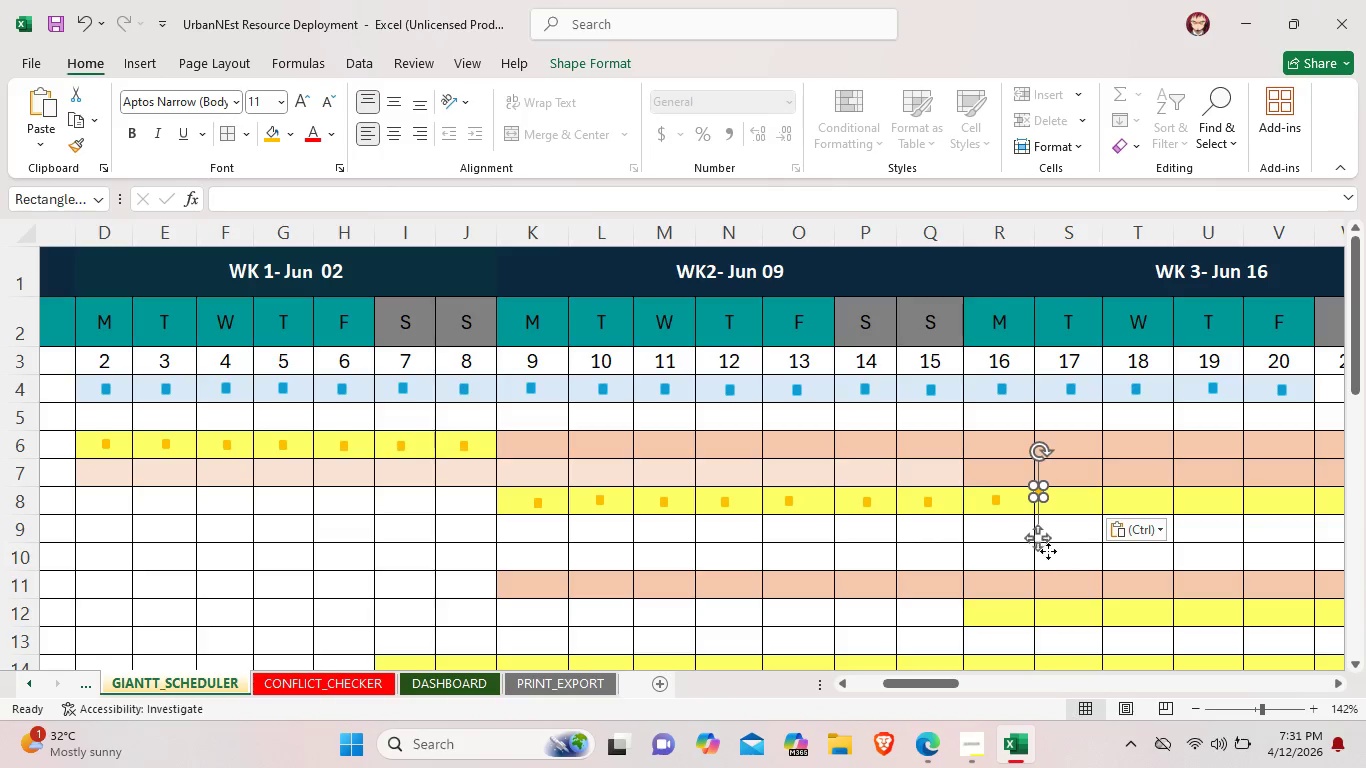 
left_click_drag(start_coordinate=[1043, 545], to_coordinate=[1074, 553])
 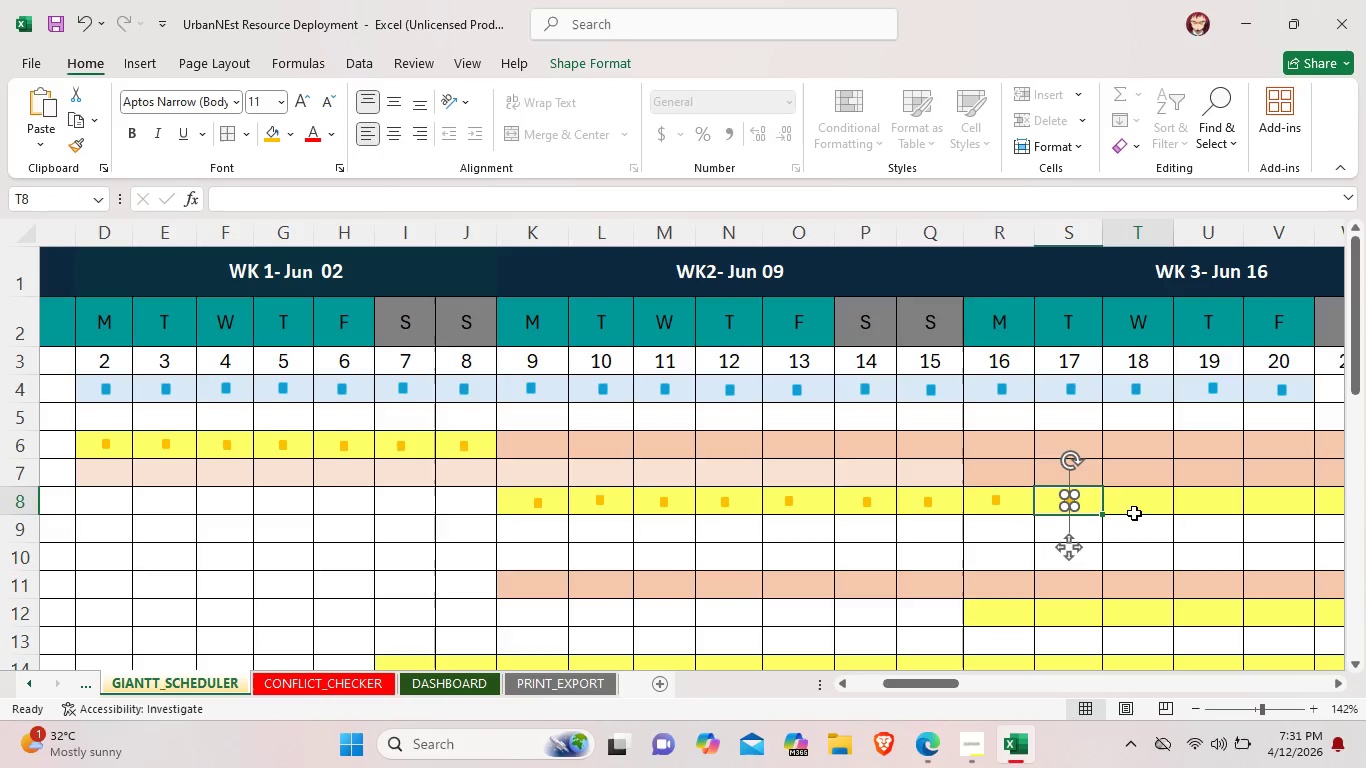 
left_click([1134, 513])
 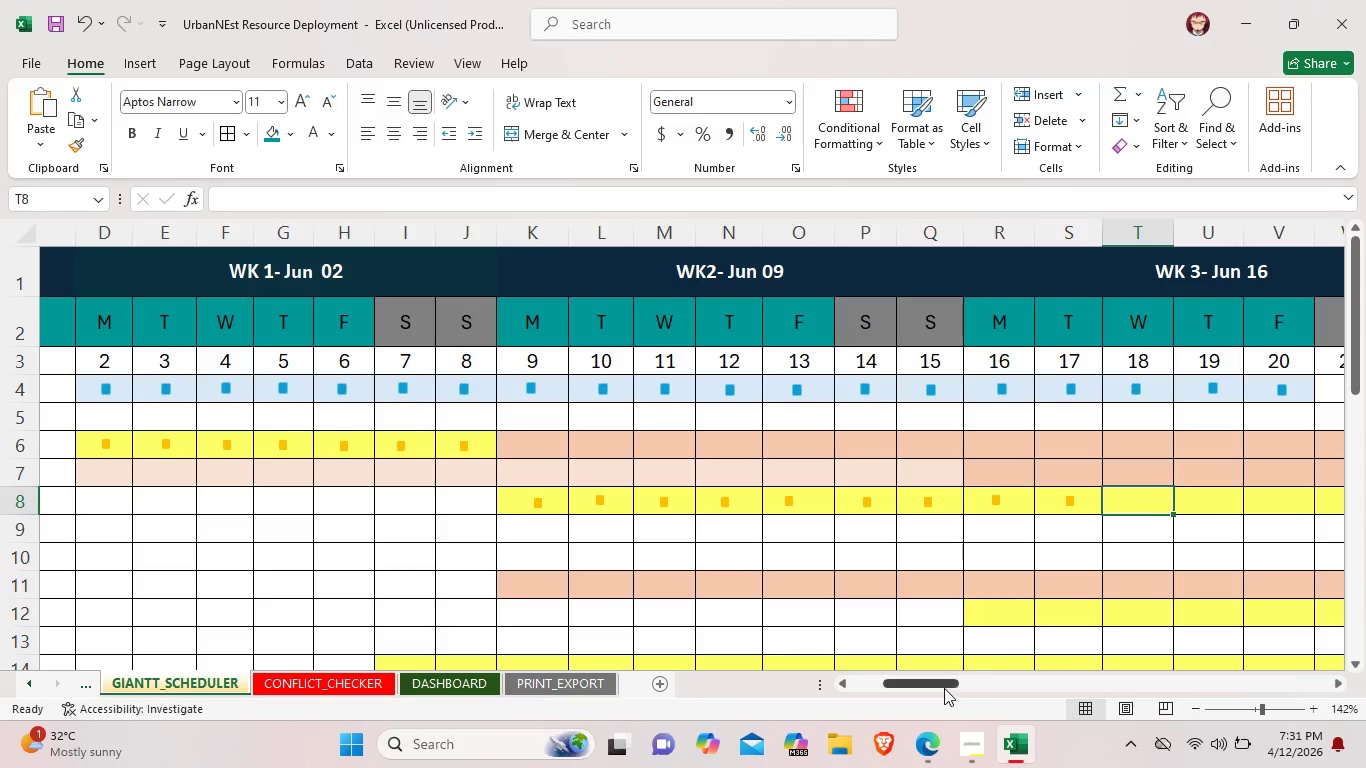 
left_click_drag(start_coordinate=[944, 688], to_coordinate=[986, 682])
 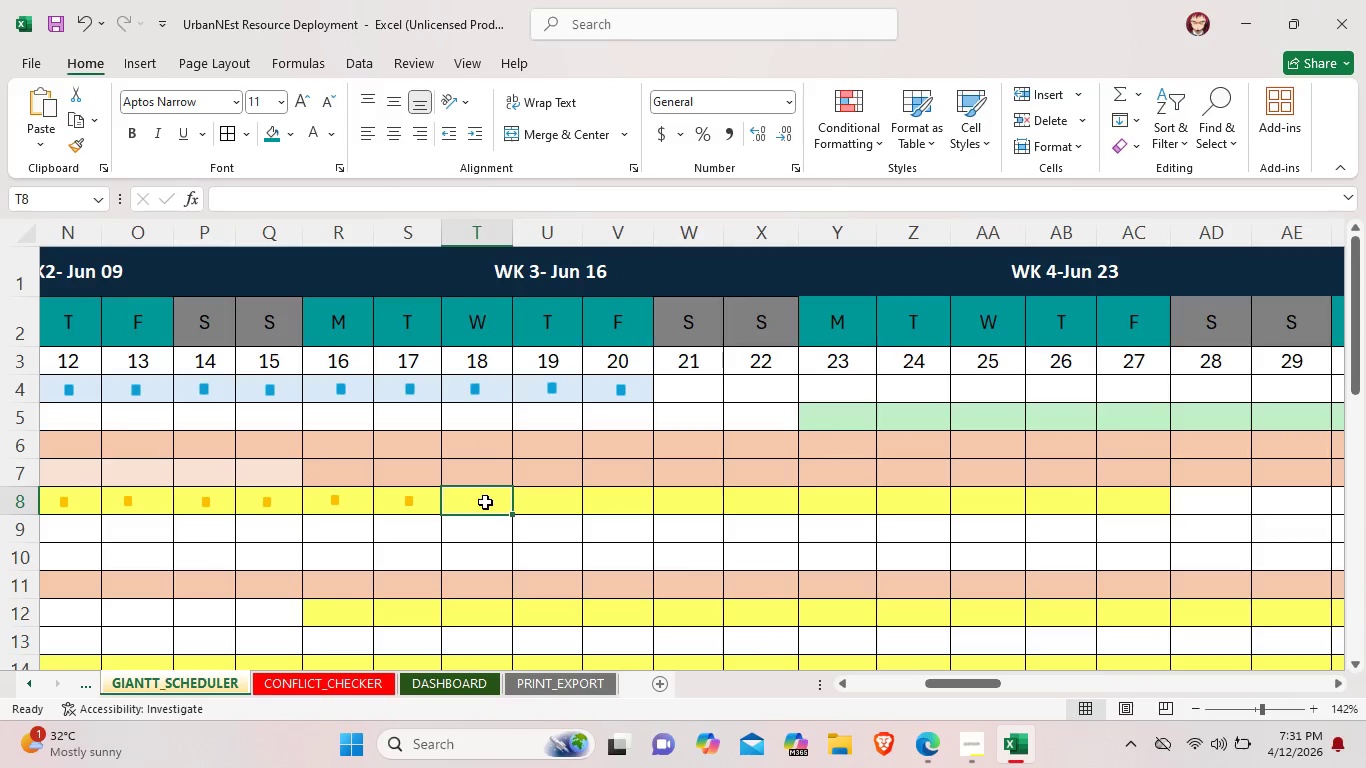 
double_click([485, 502])
 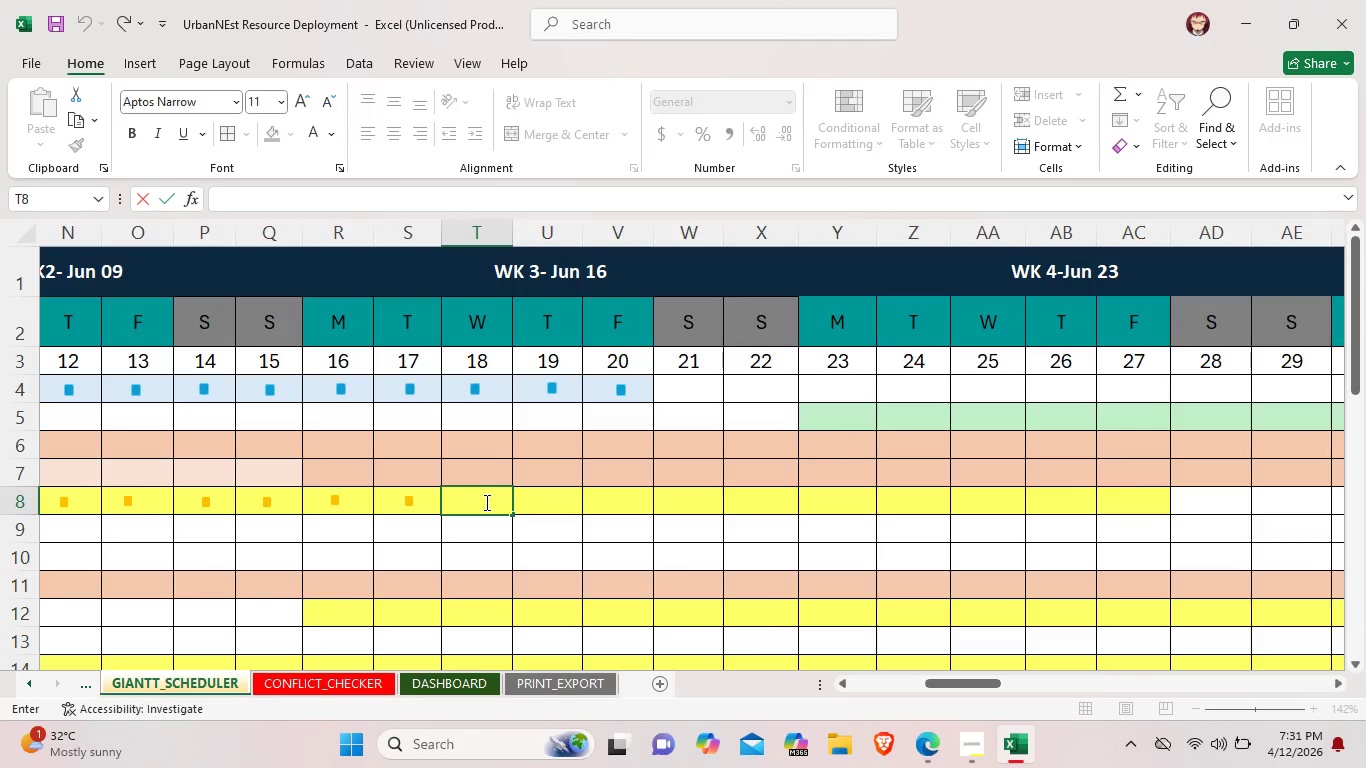 
key(Control+V)
 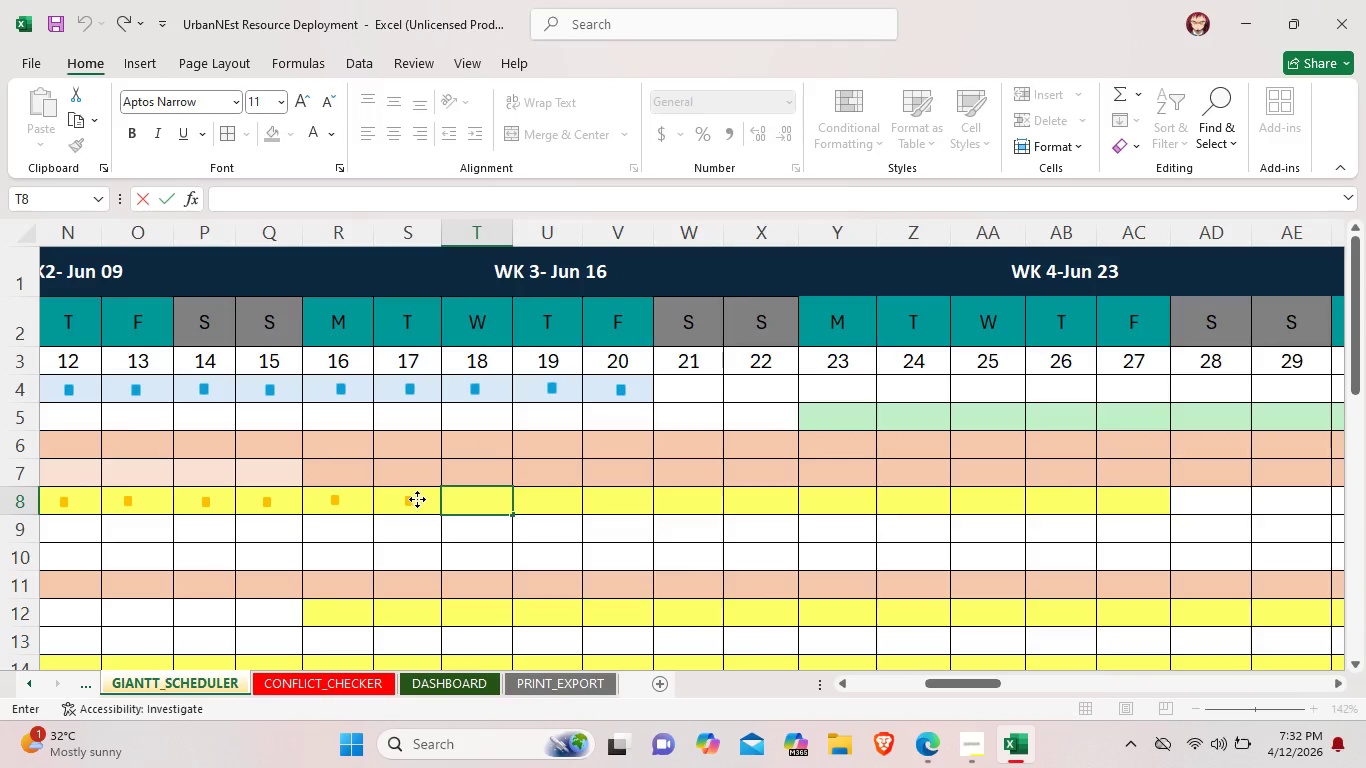 
left_click([417, 499])
 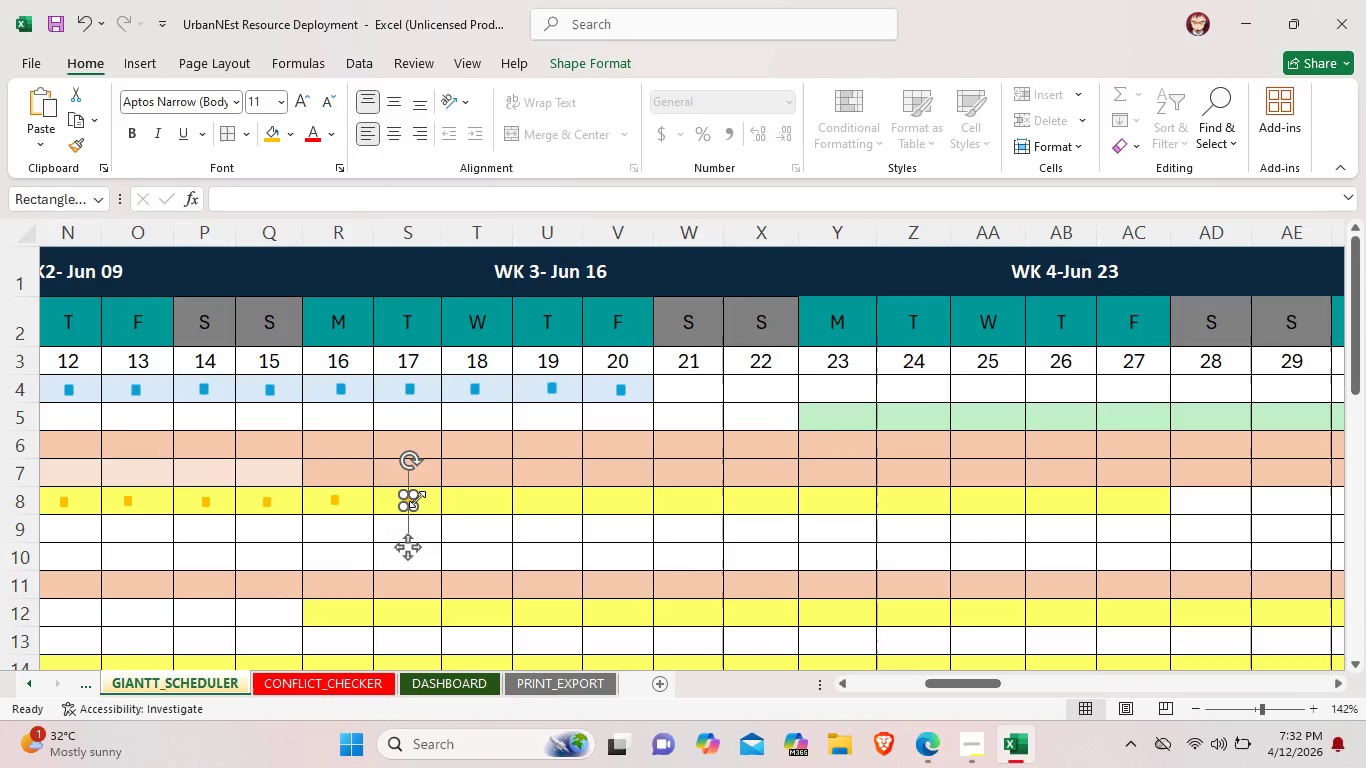 
key(Control+C)
 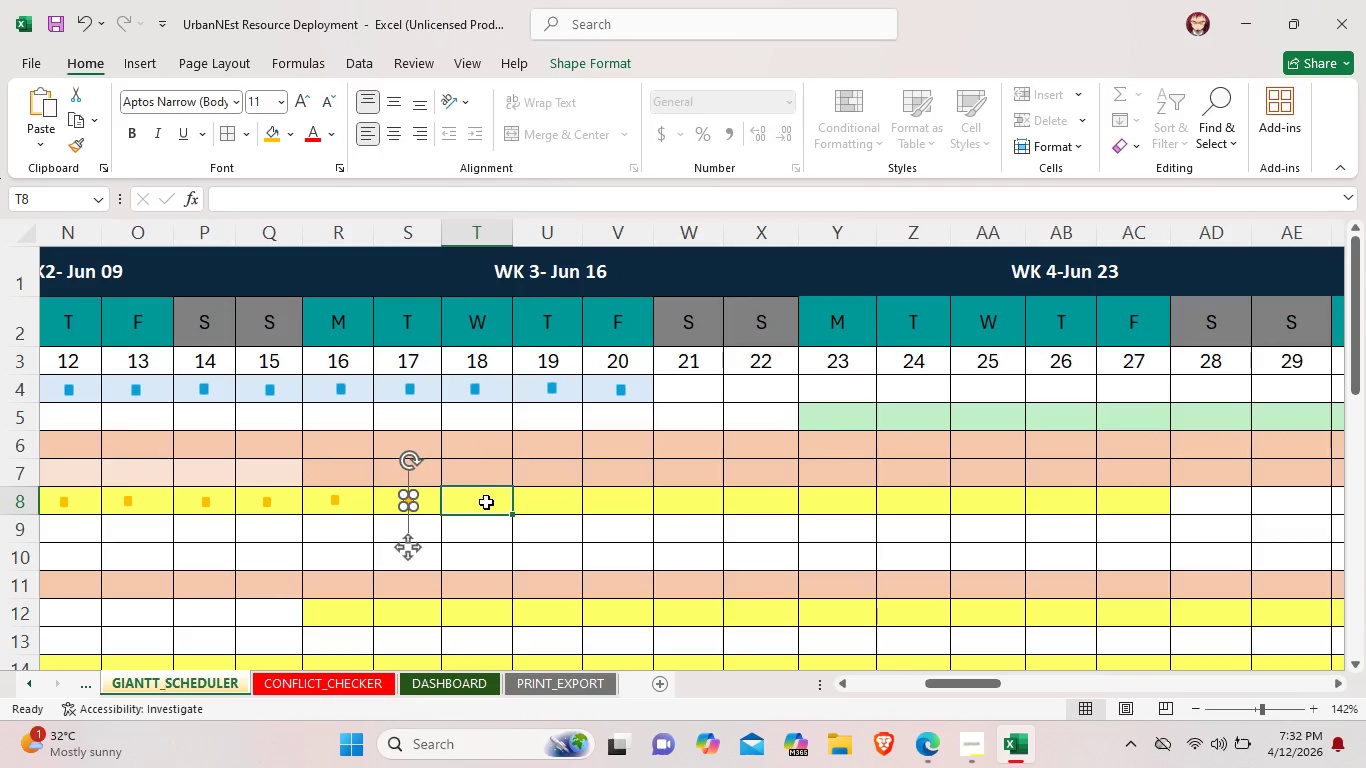 
left_click([486, 502])
 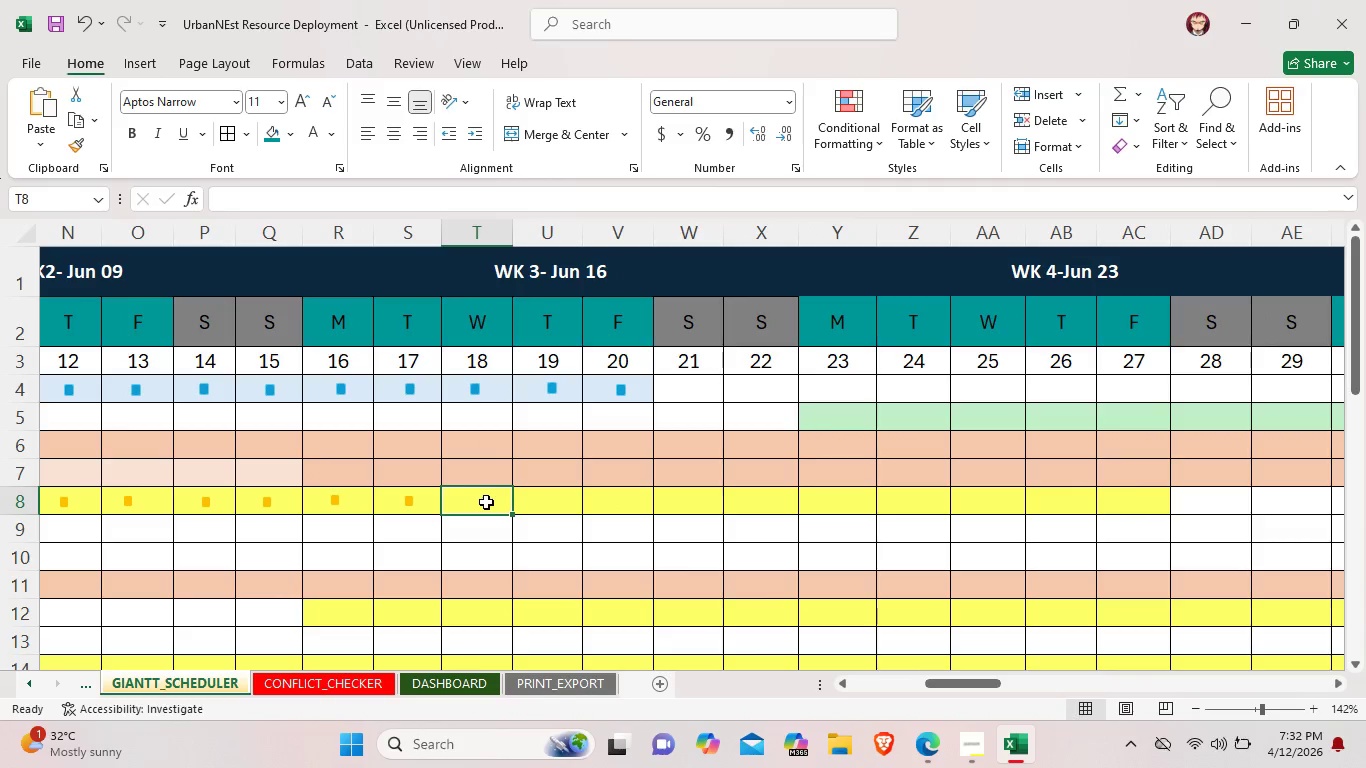 
key(Control+V)
 